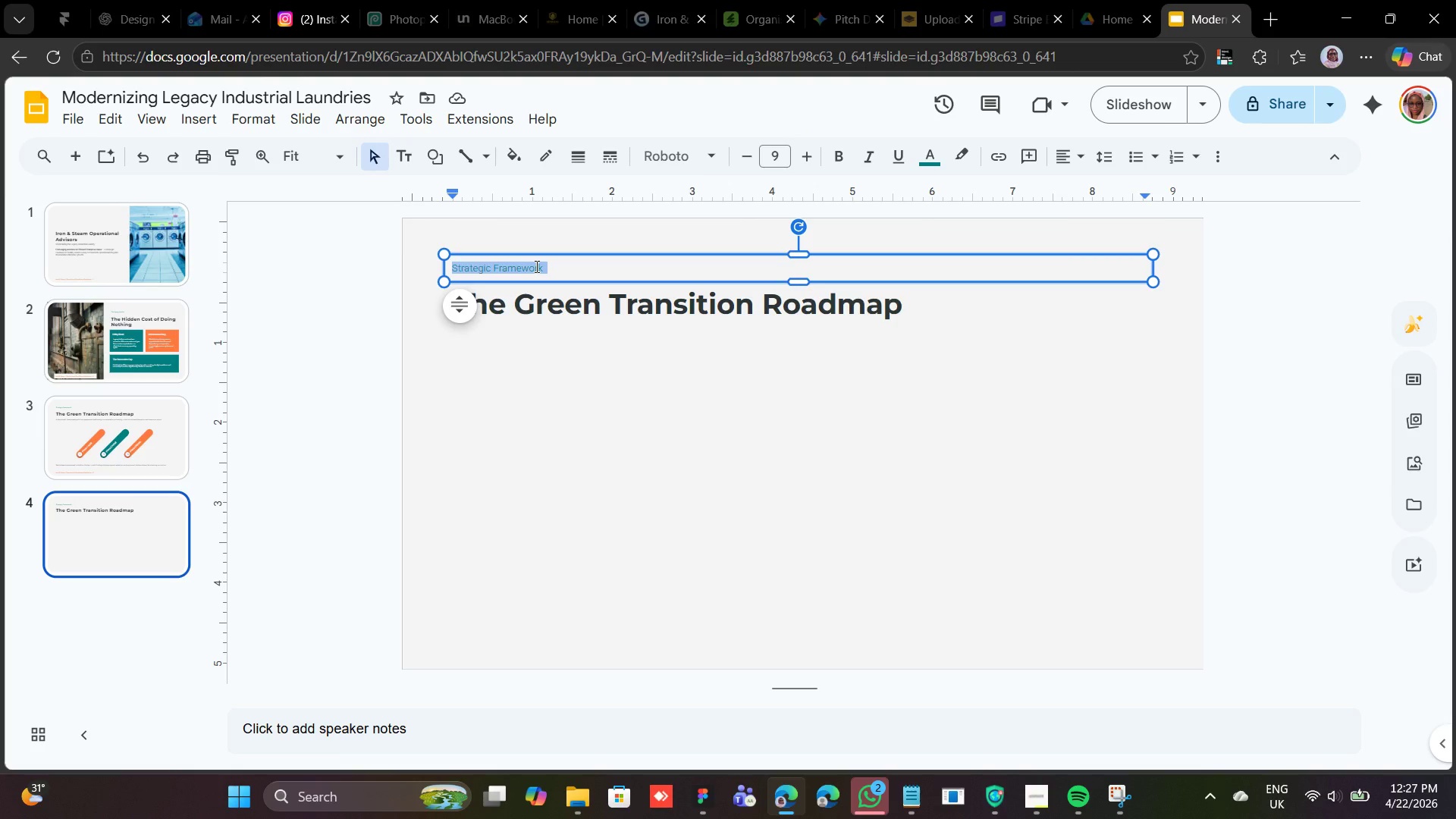 
right_click([535, 266])
 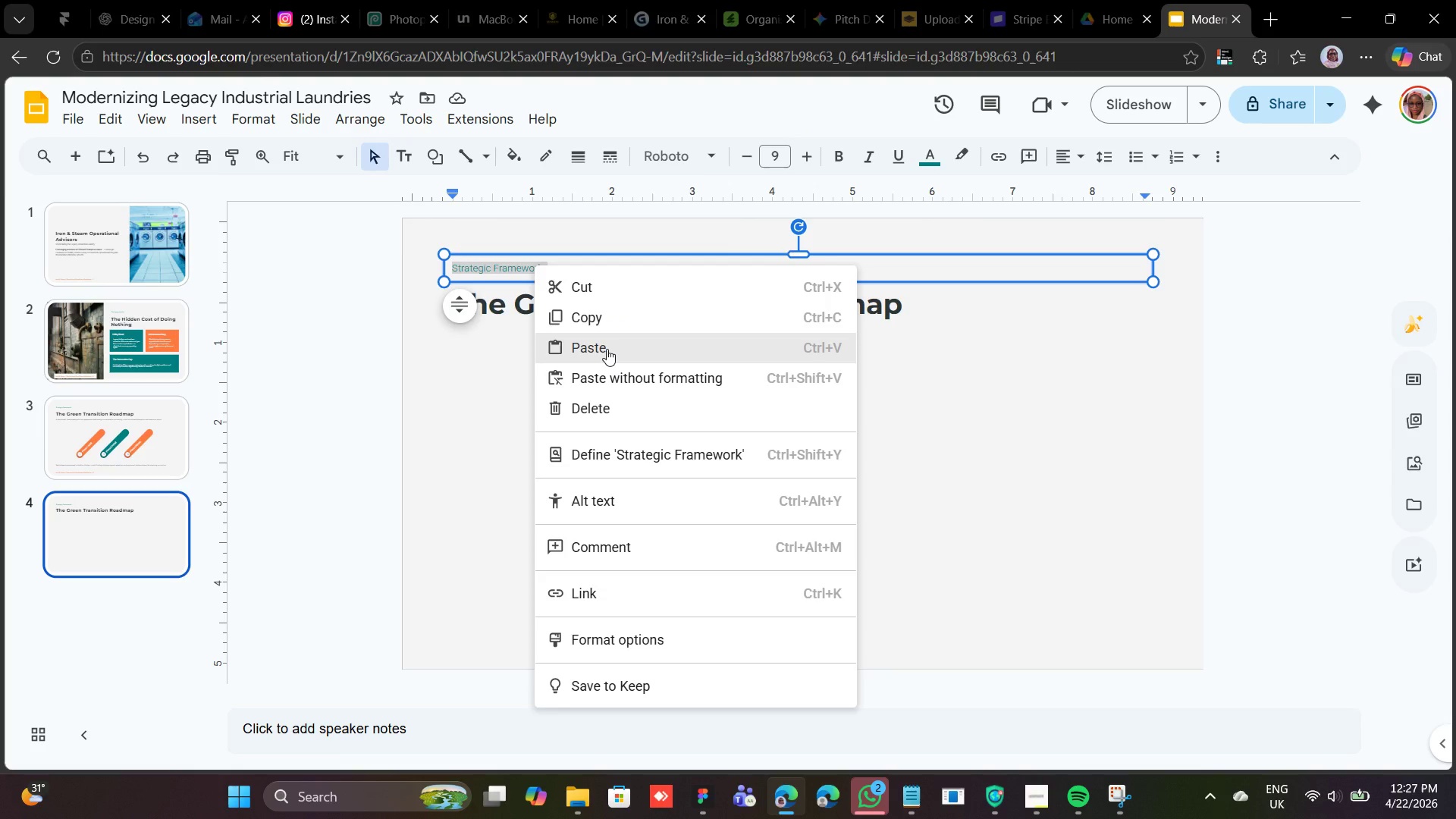 
left_click([607, 349])
 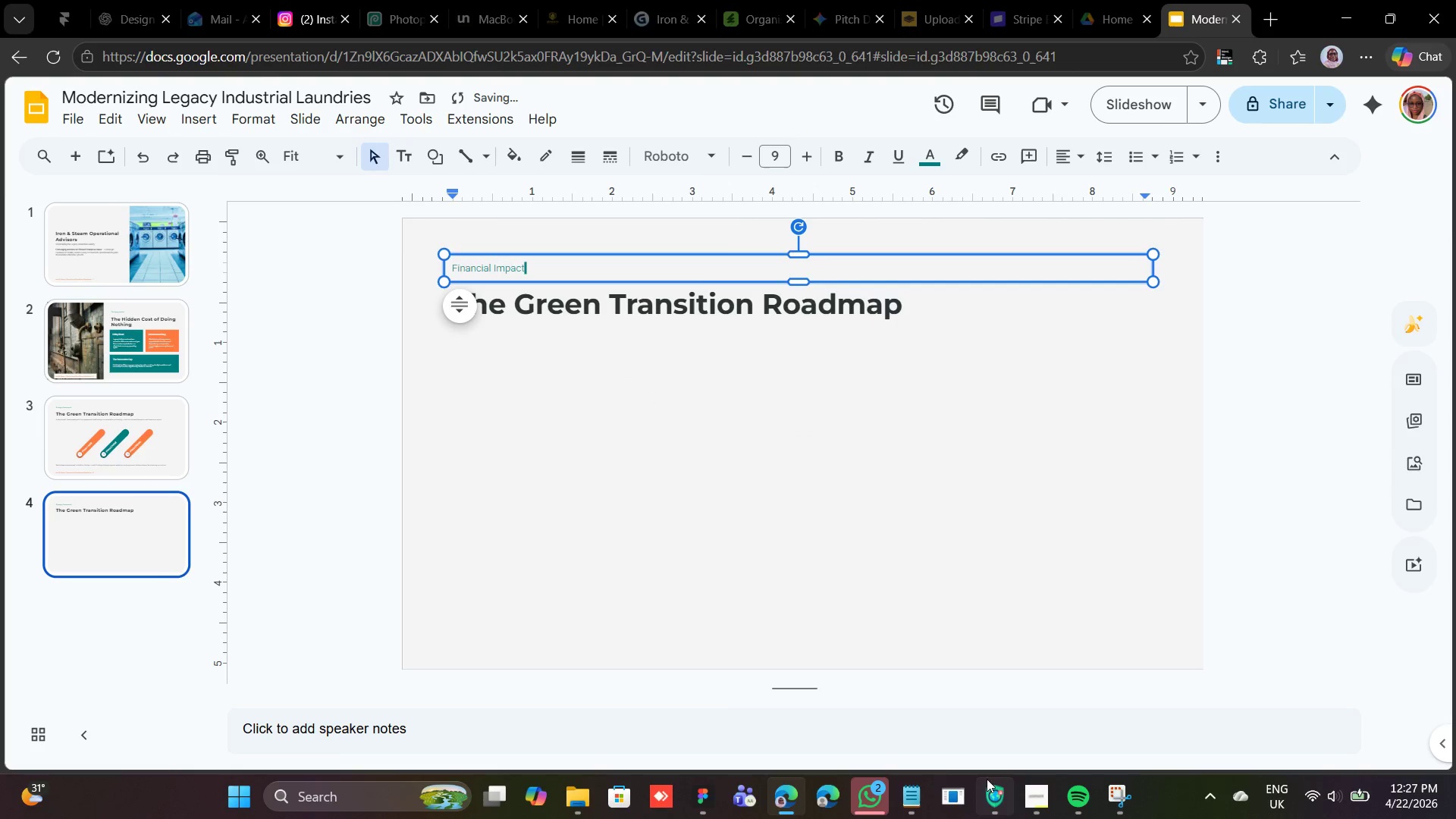 
left_click([908, 792])
 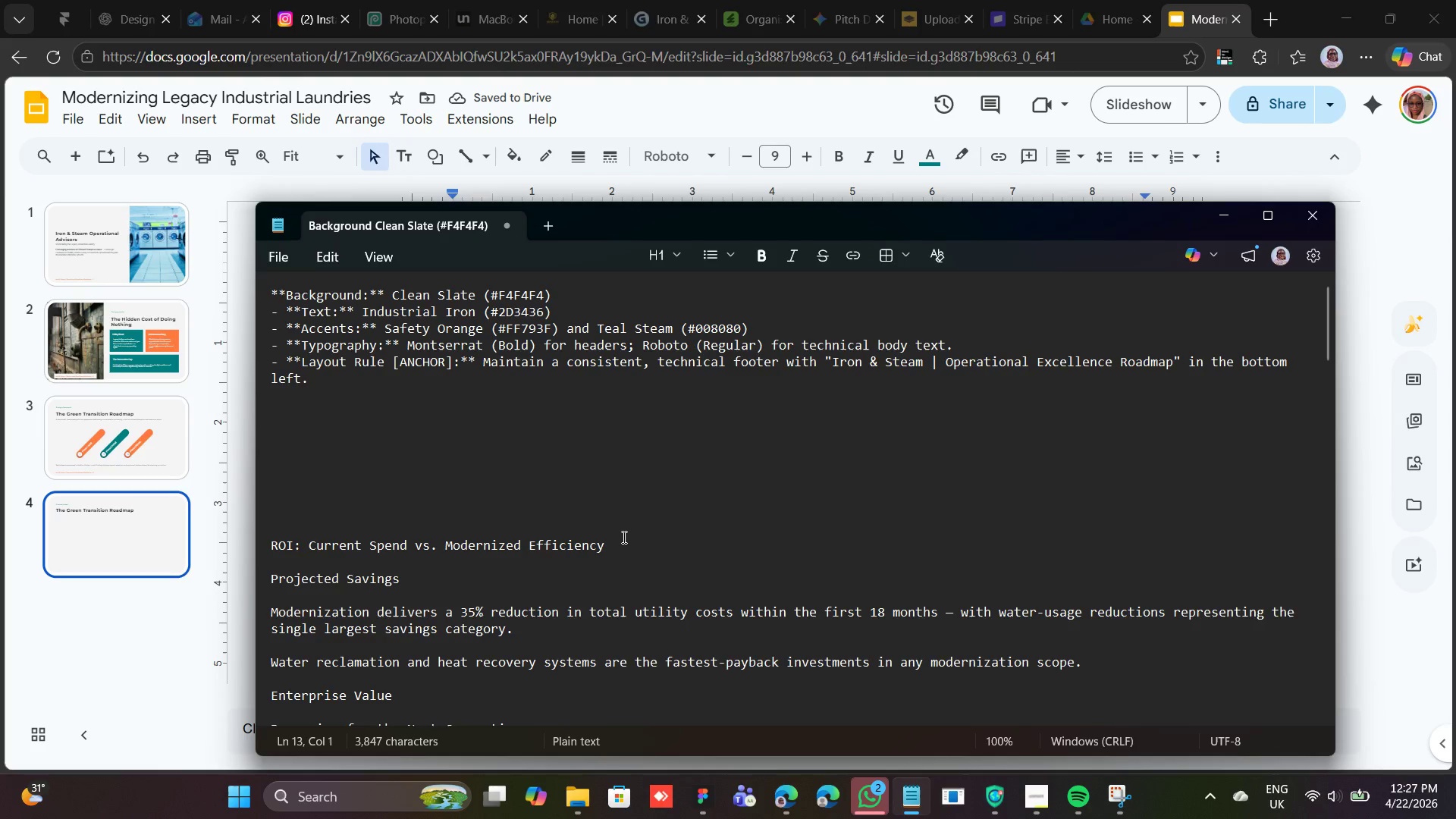 
left_click_drag(start_coordinate=[615, 542], to_coordinate=[280, 531])
 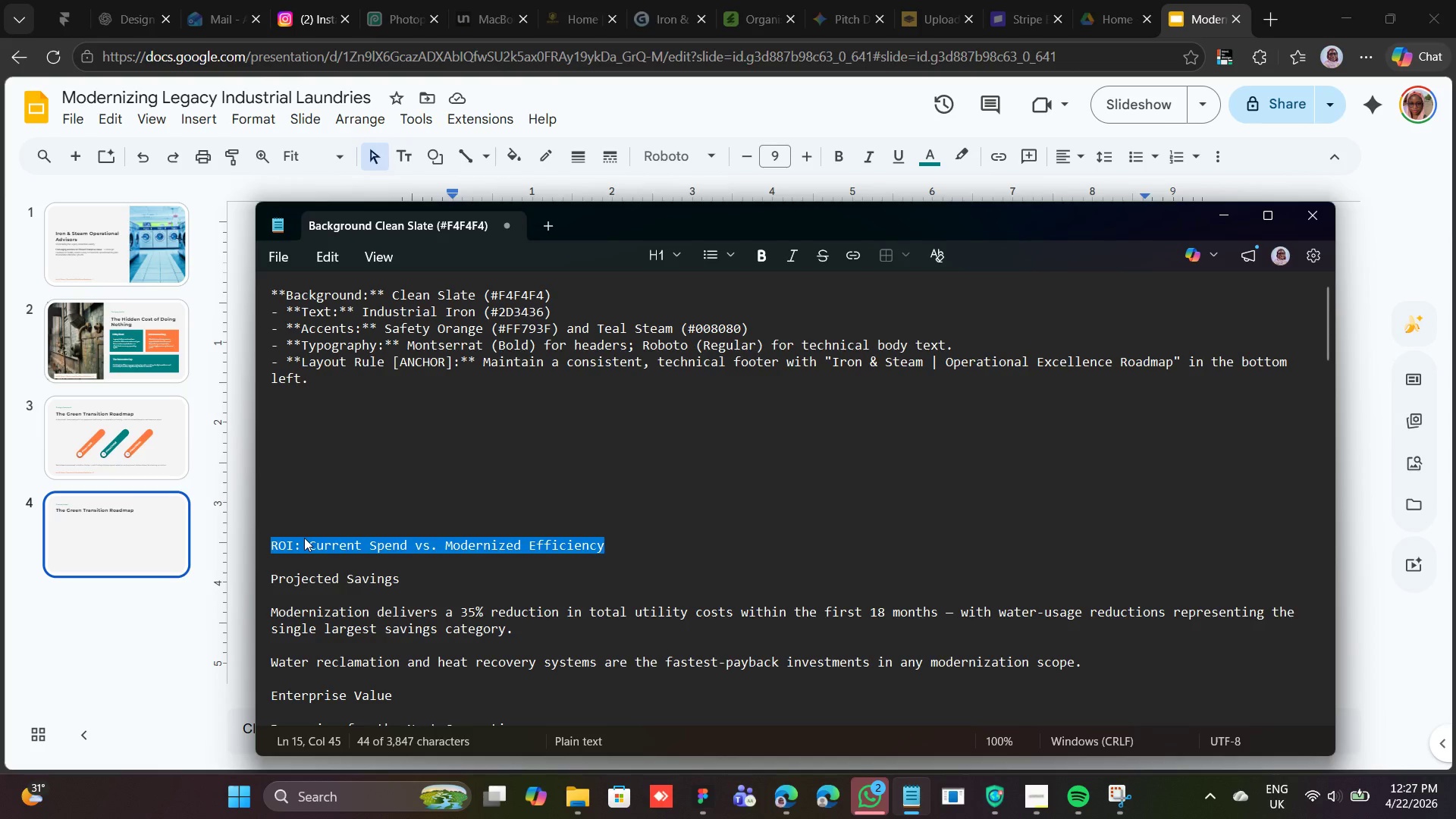 
right_click([304, 538])
 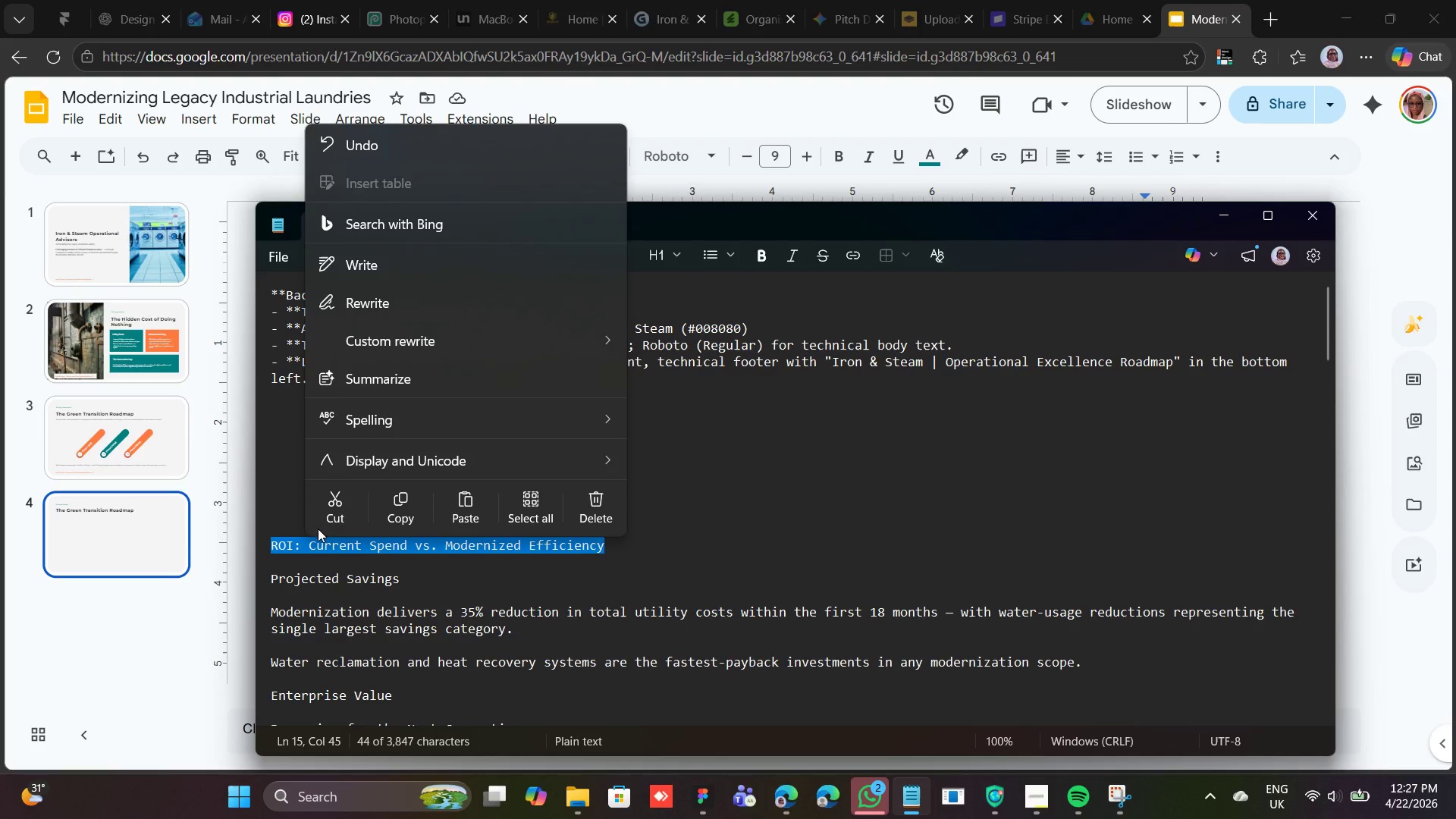 
left_click([329, 518])
 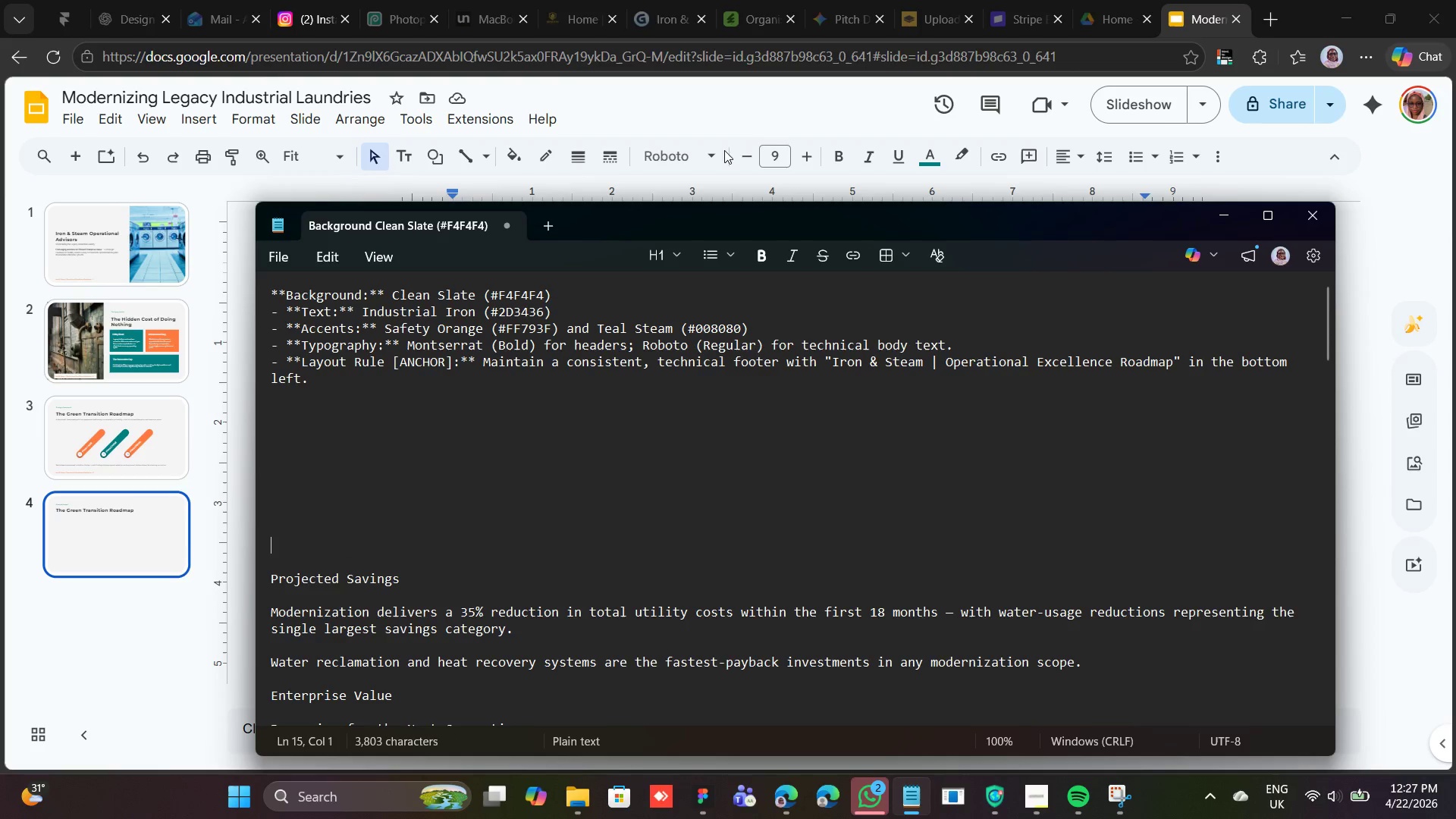 
left_click_drag(start_coordinate=[671, 110], to_coordinate=[670, 115])
 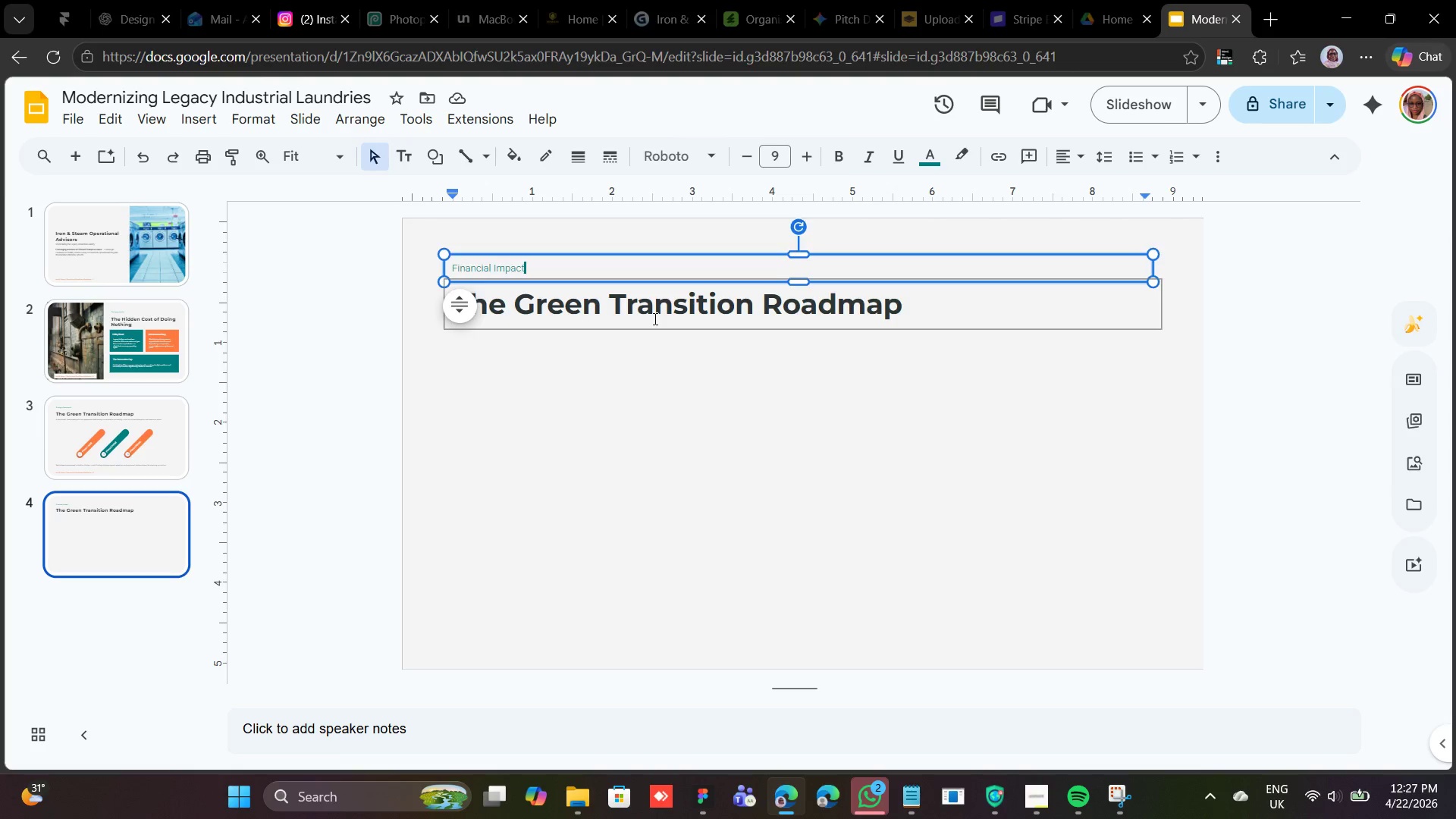 
double_click([654, 318])
 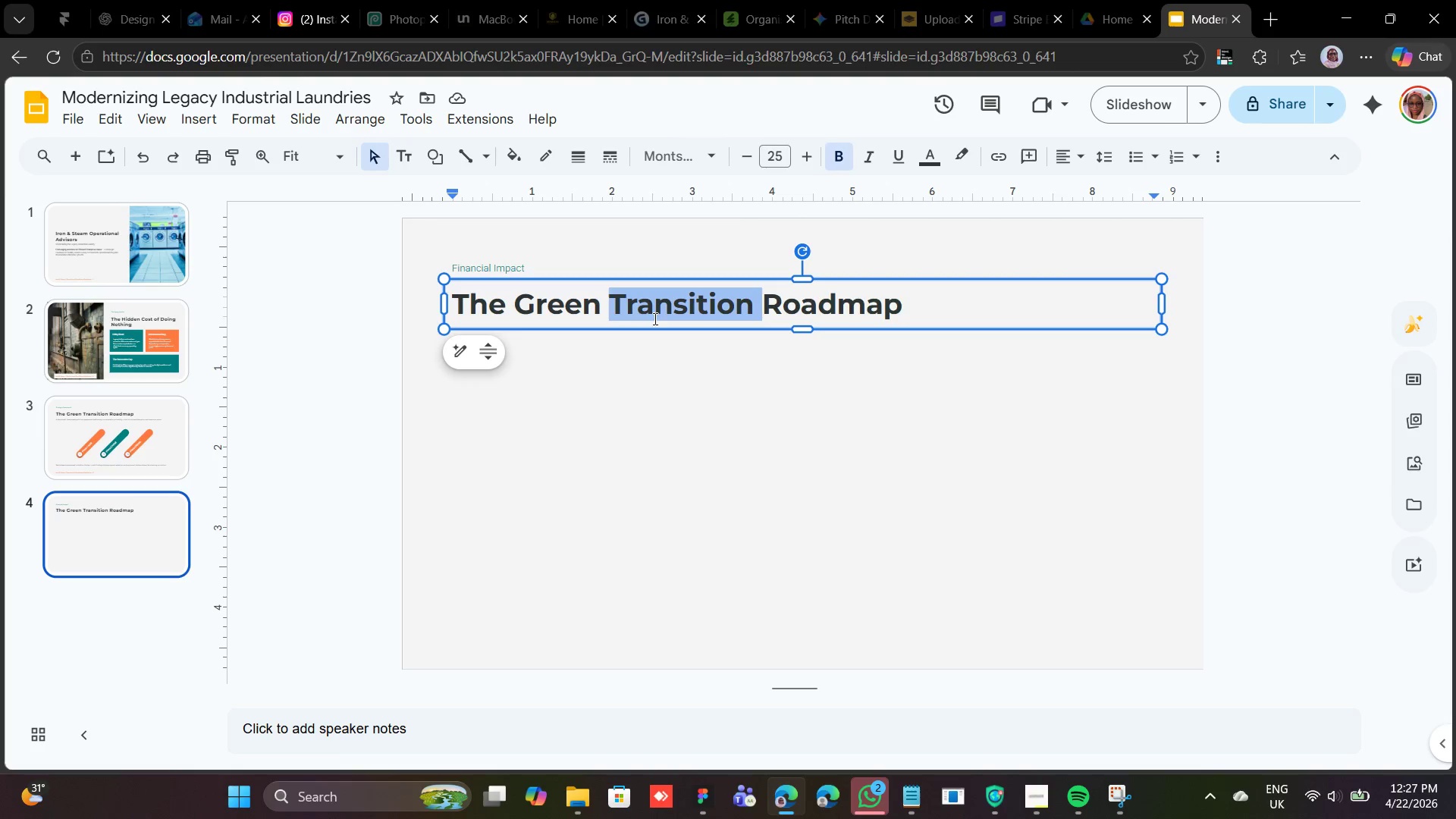 
triple_click([654, 315])
 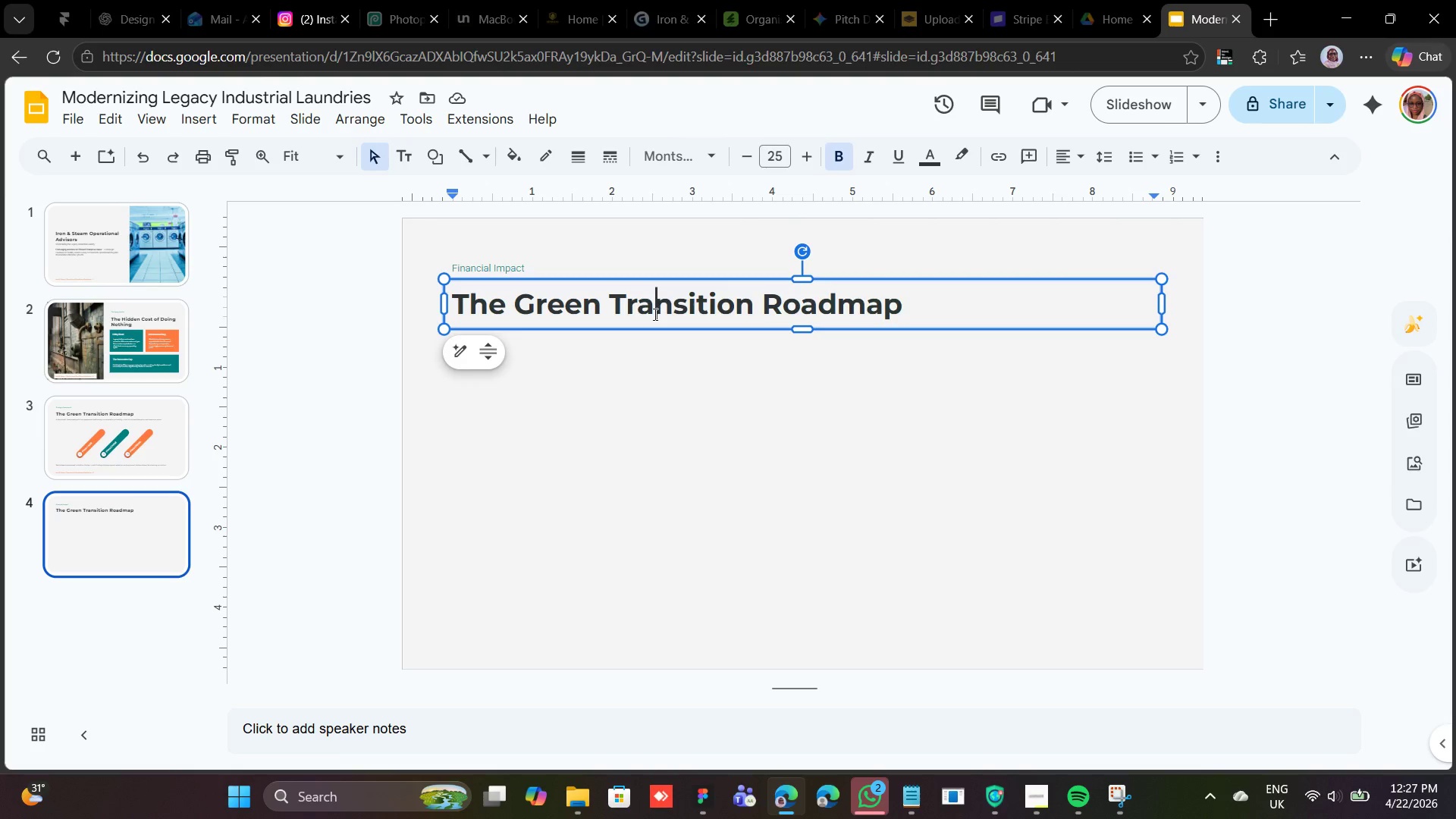 
double_click([654, 314])
 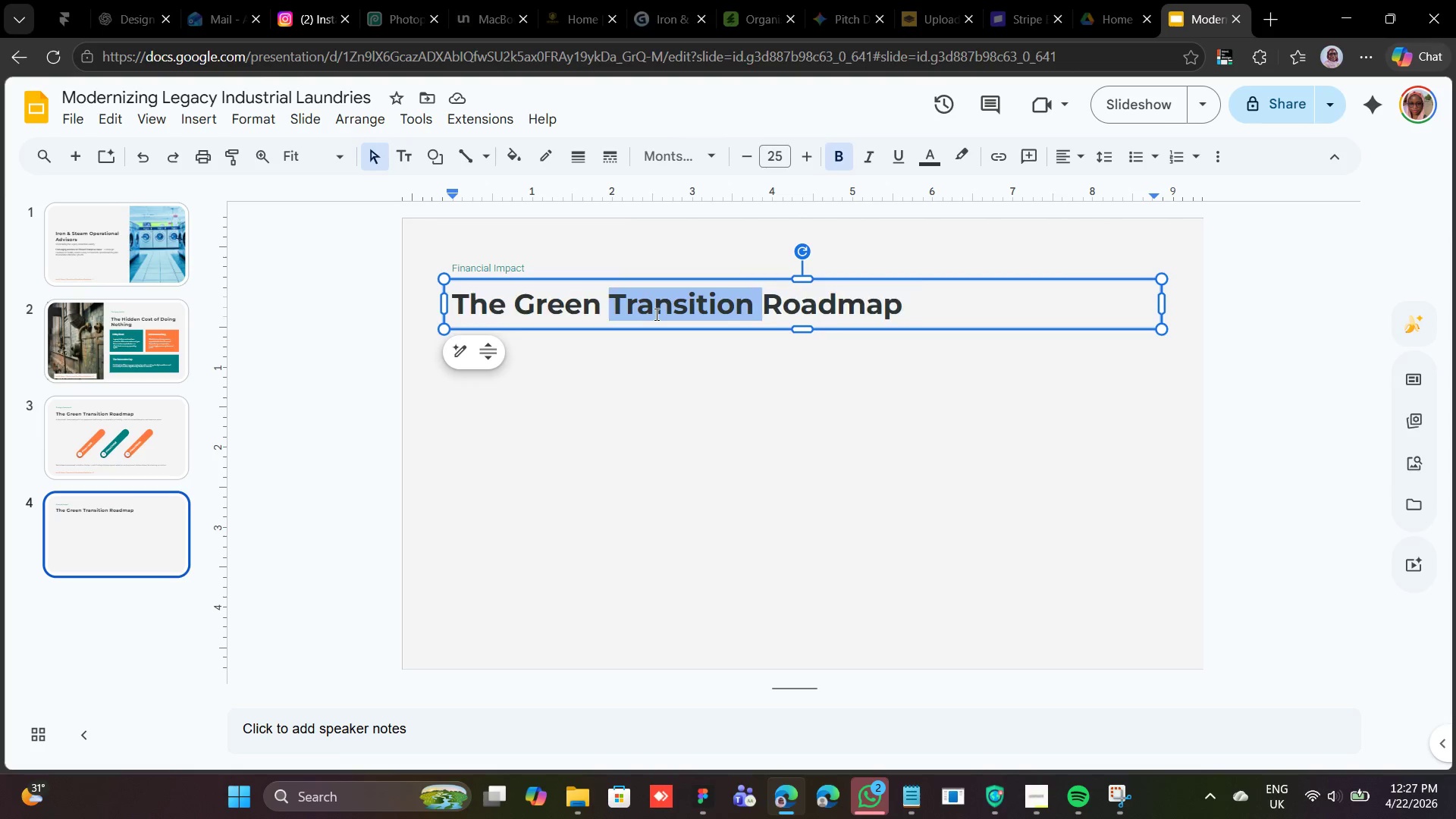 
triple_click([655, 314])
 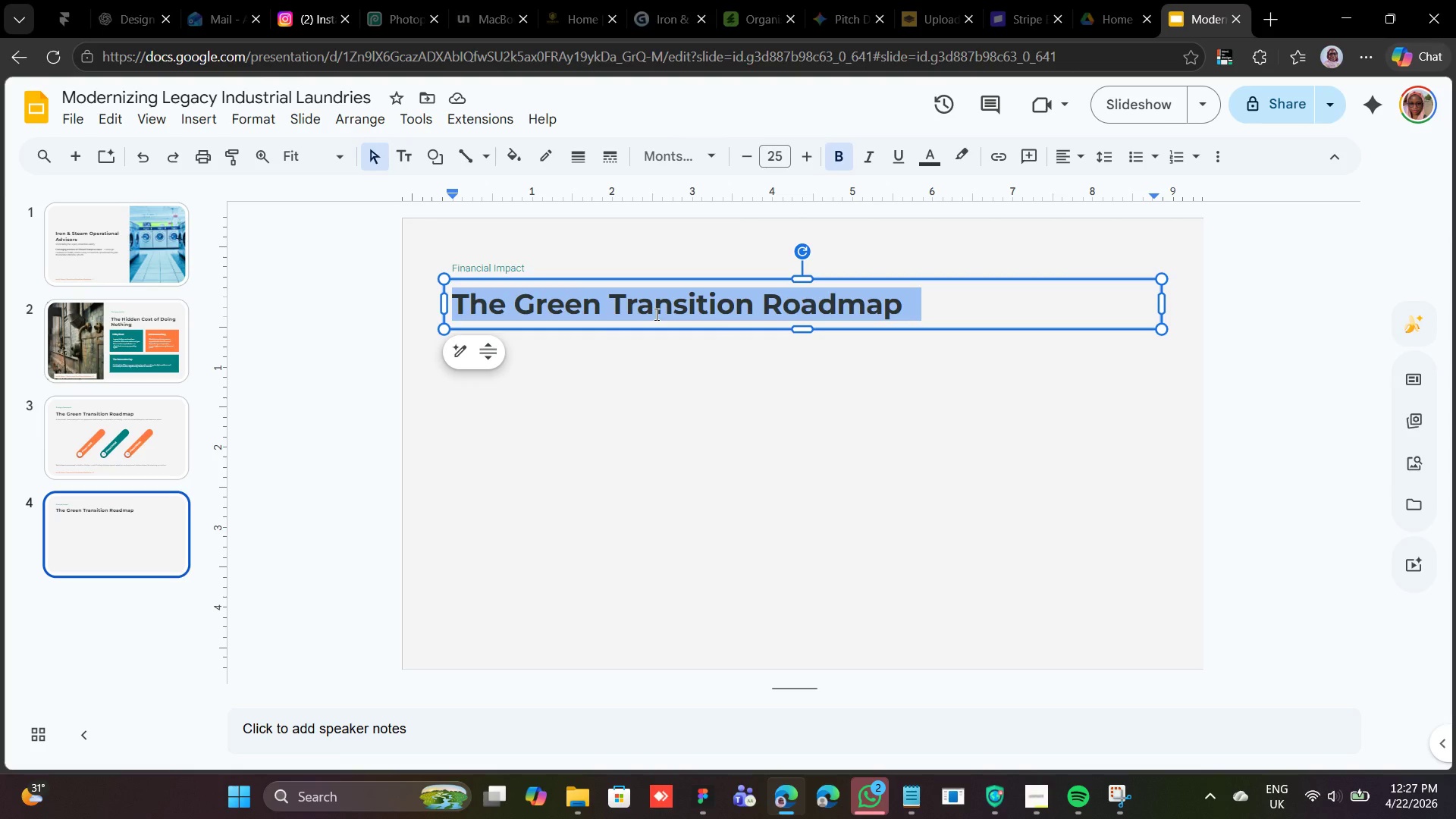 
right_click([655, 314])
 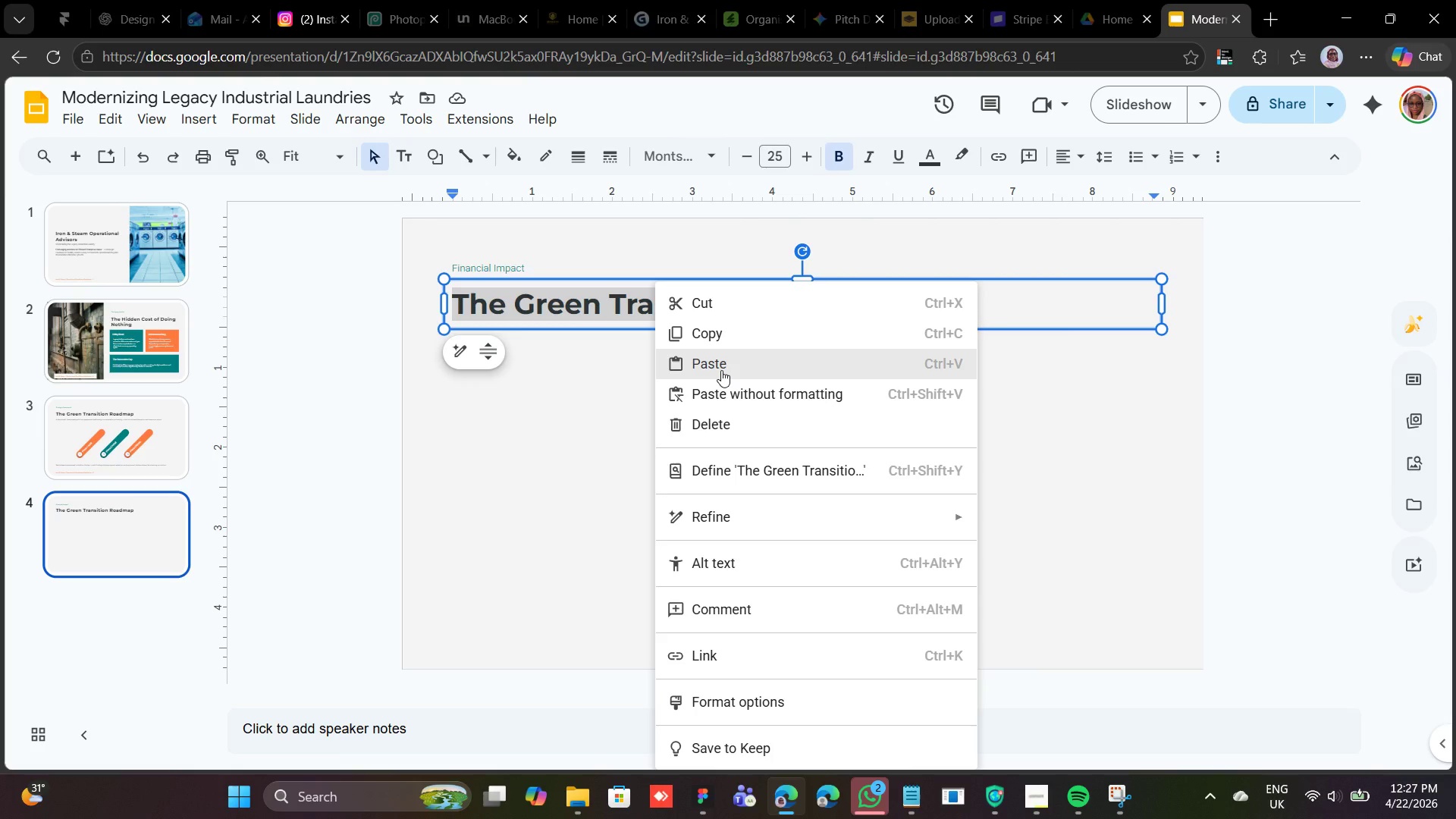 
wait(5.5)
 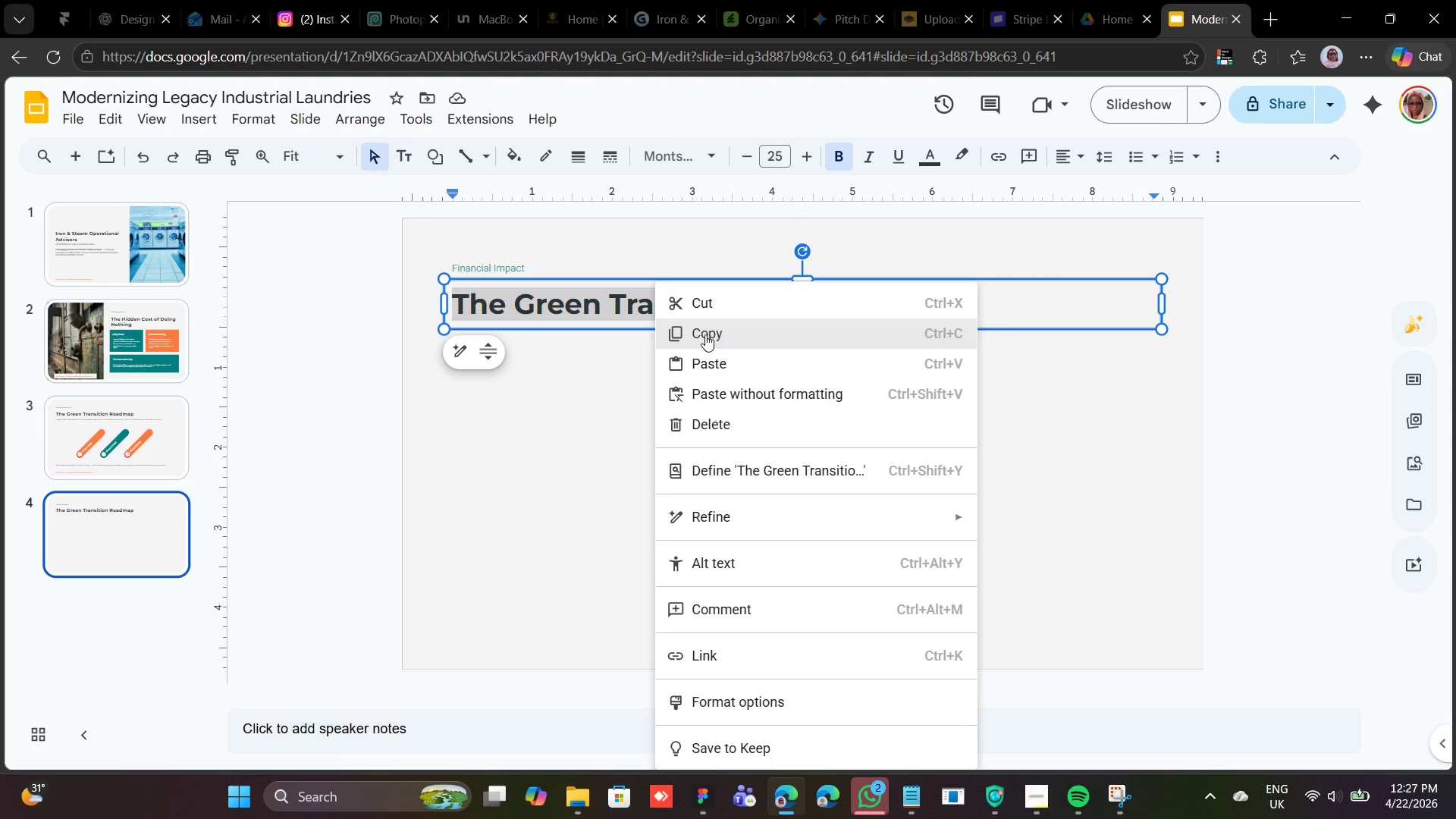 
left_click([721, 370])
 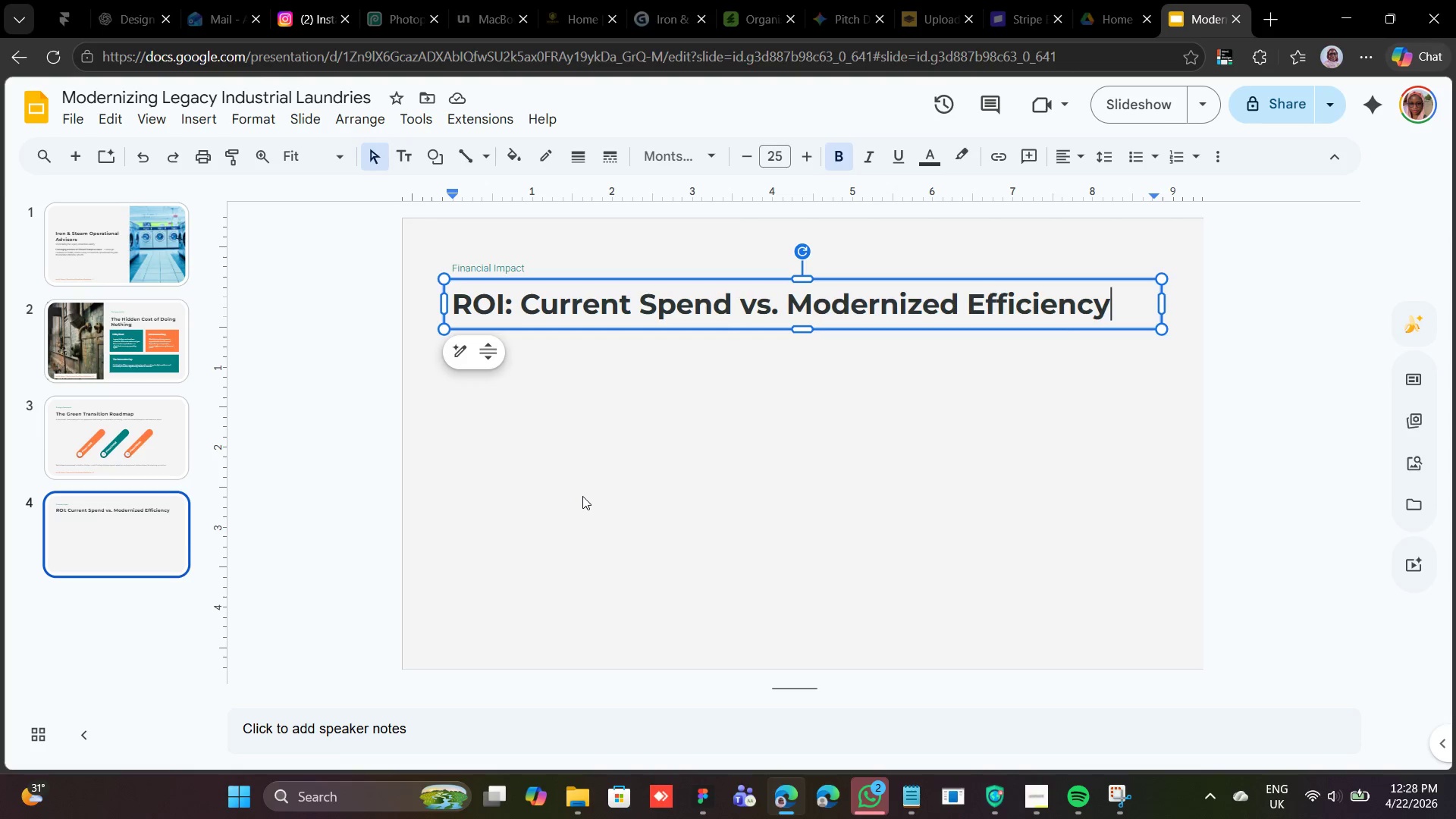 
wait(27.53)
 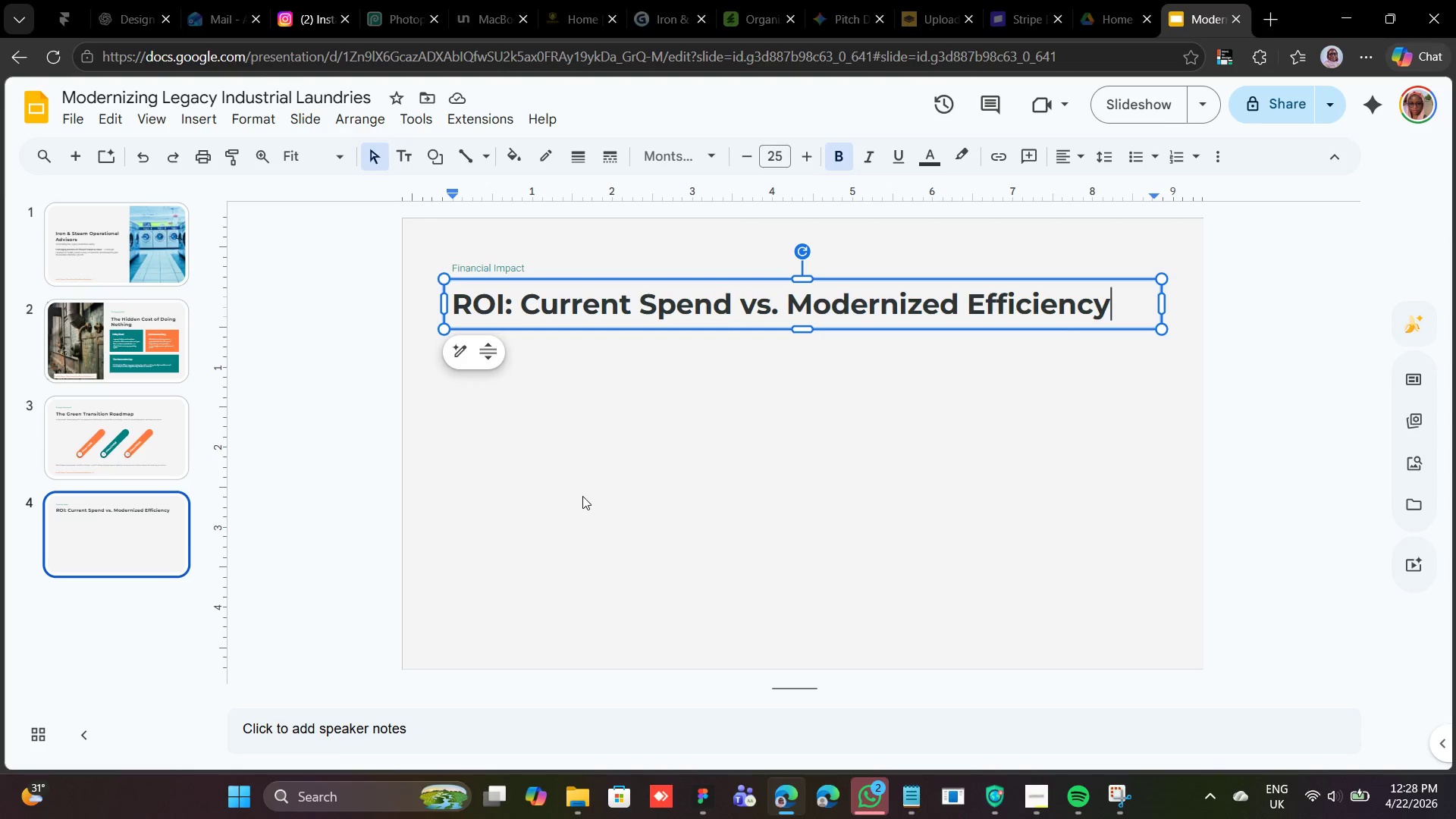 
left_click([633, 547])
 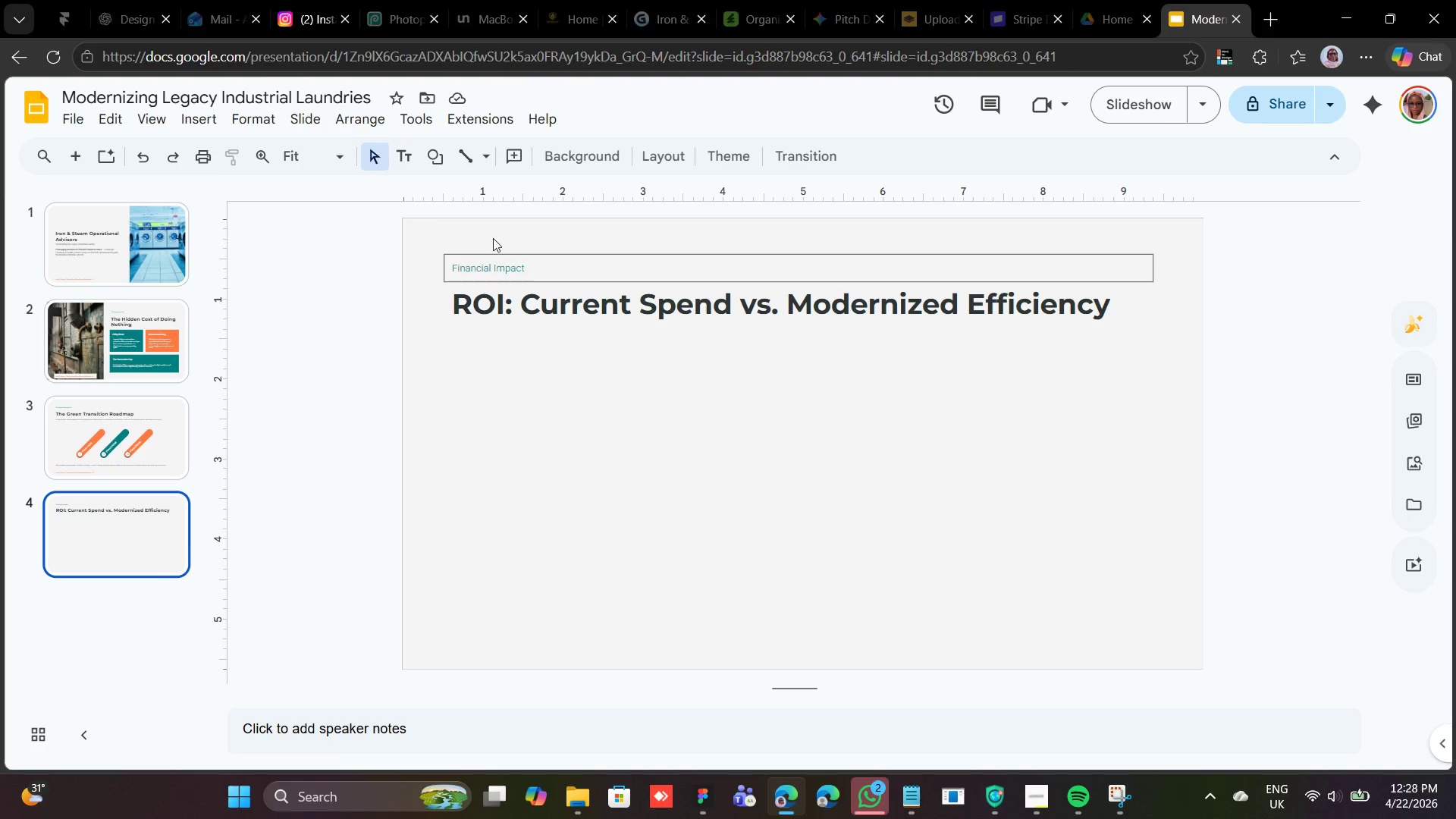 
wait(26.12)
 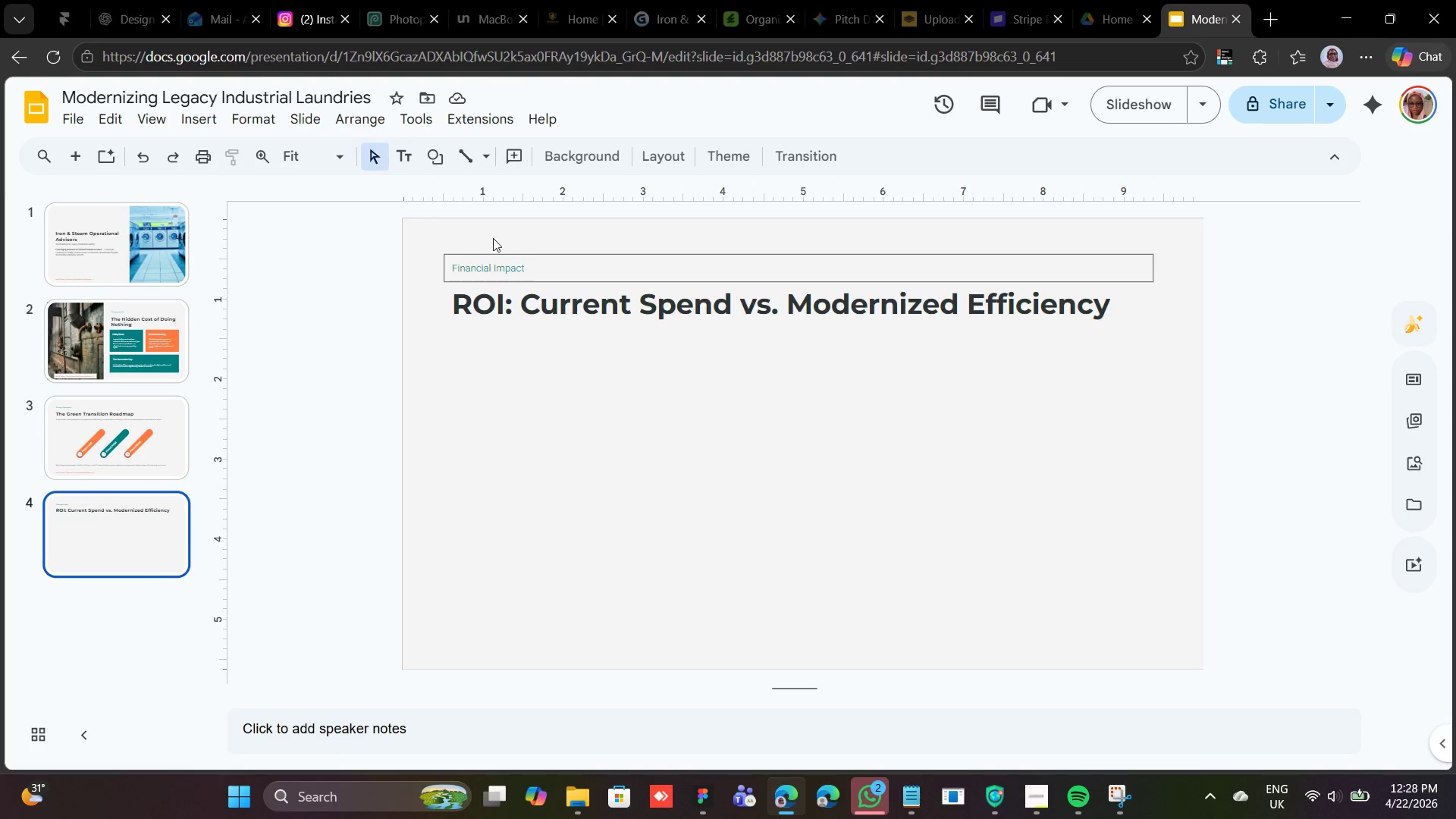 
left_click([490, 253])
 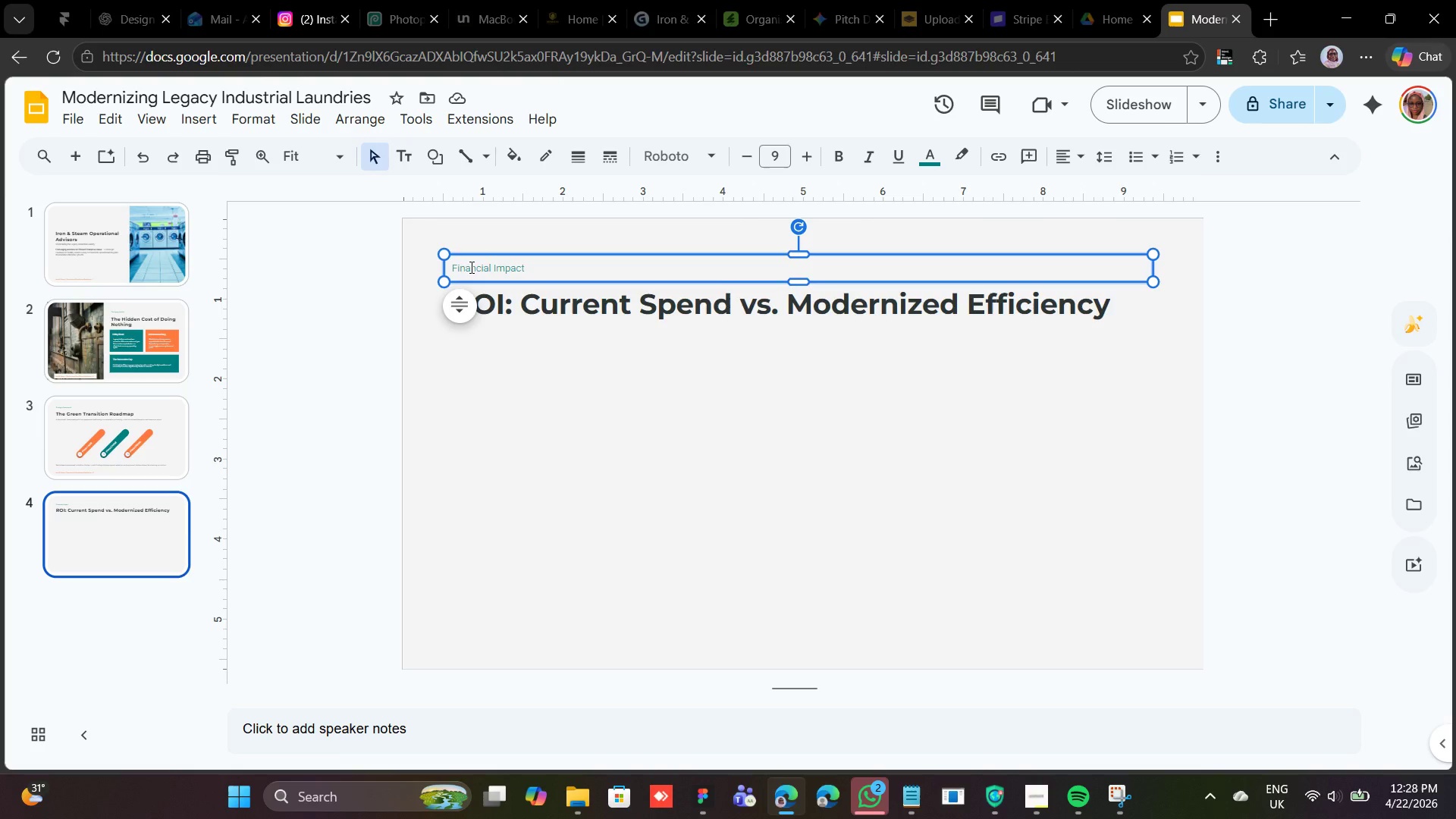 
key(Control+D)
 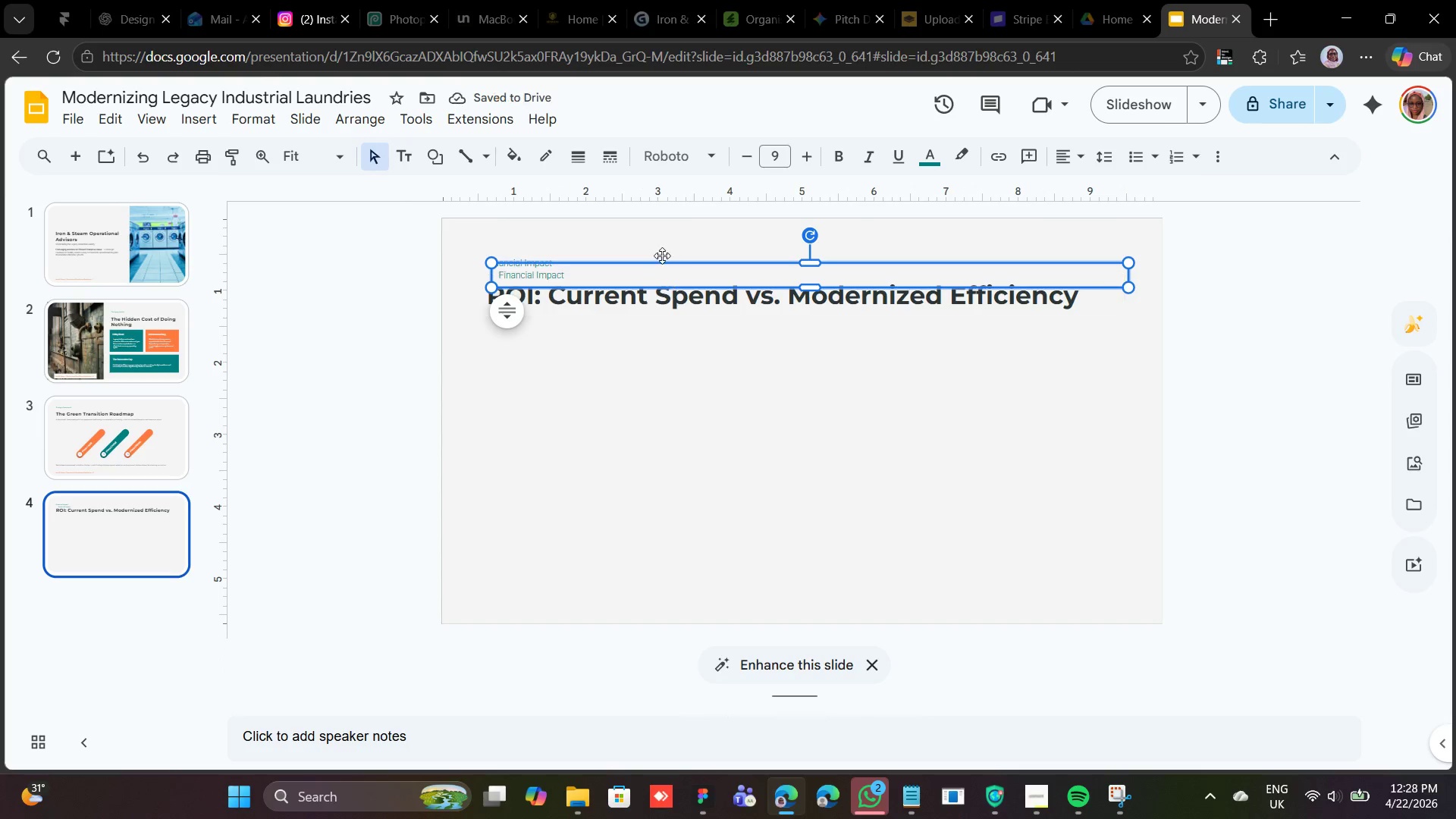 
left_click_drag(start_coordinate=[657, 261], to_coordinate=[678, 369])
 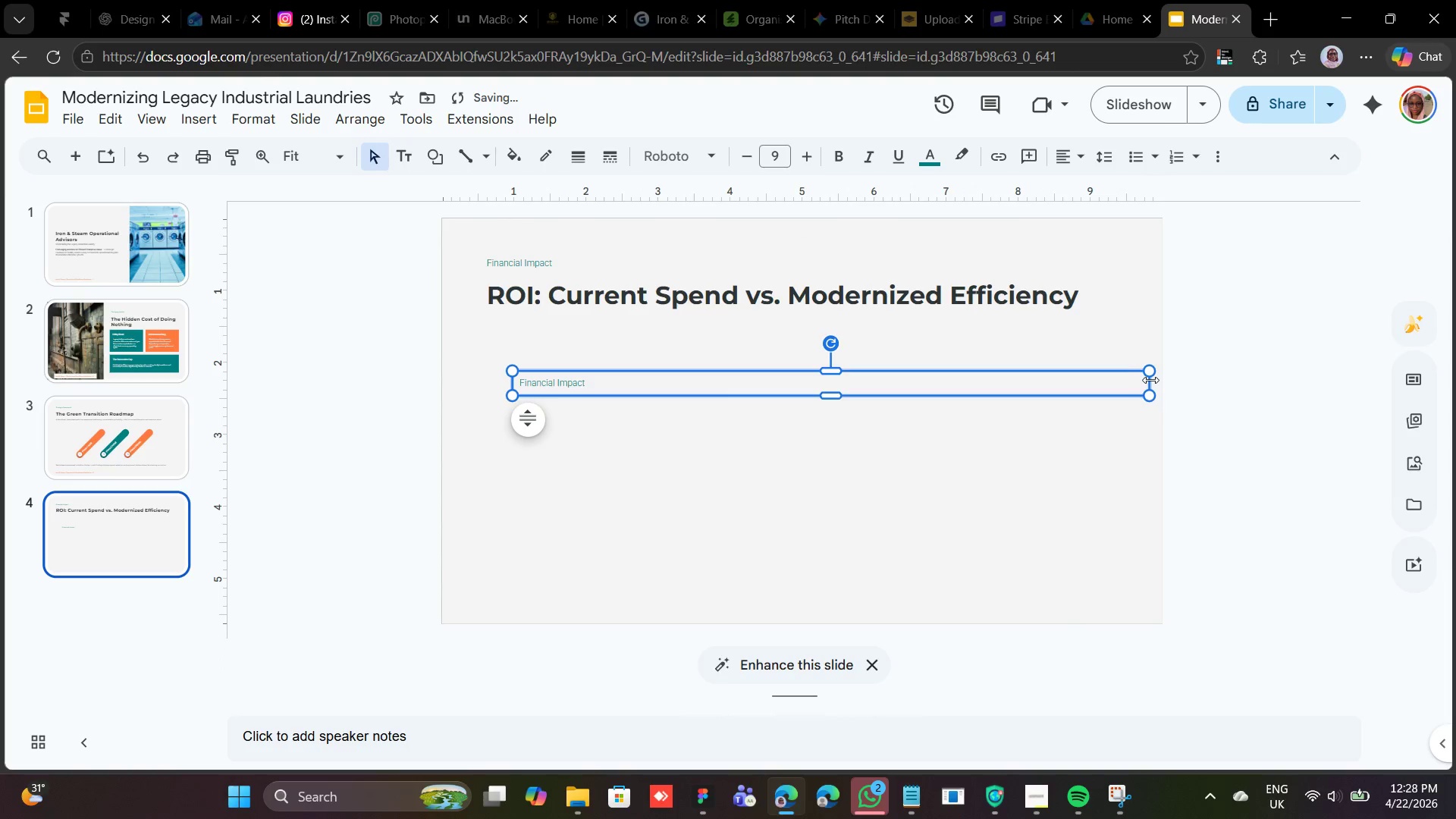 
left_click_drag(start_coordinate=[1116, 390], to_coordinate=[1082, 392])
 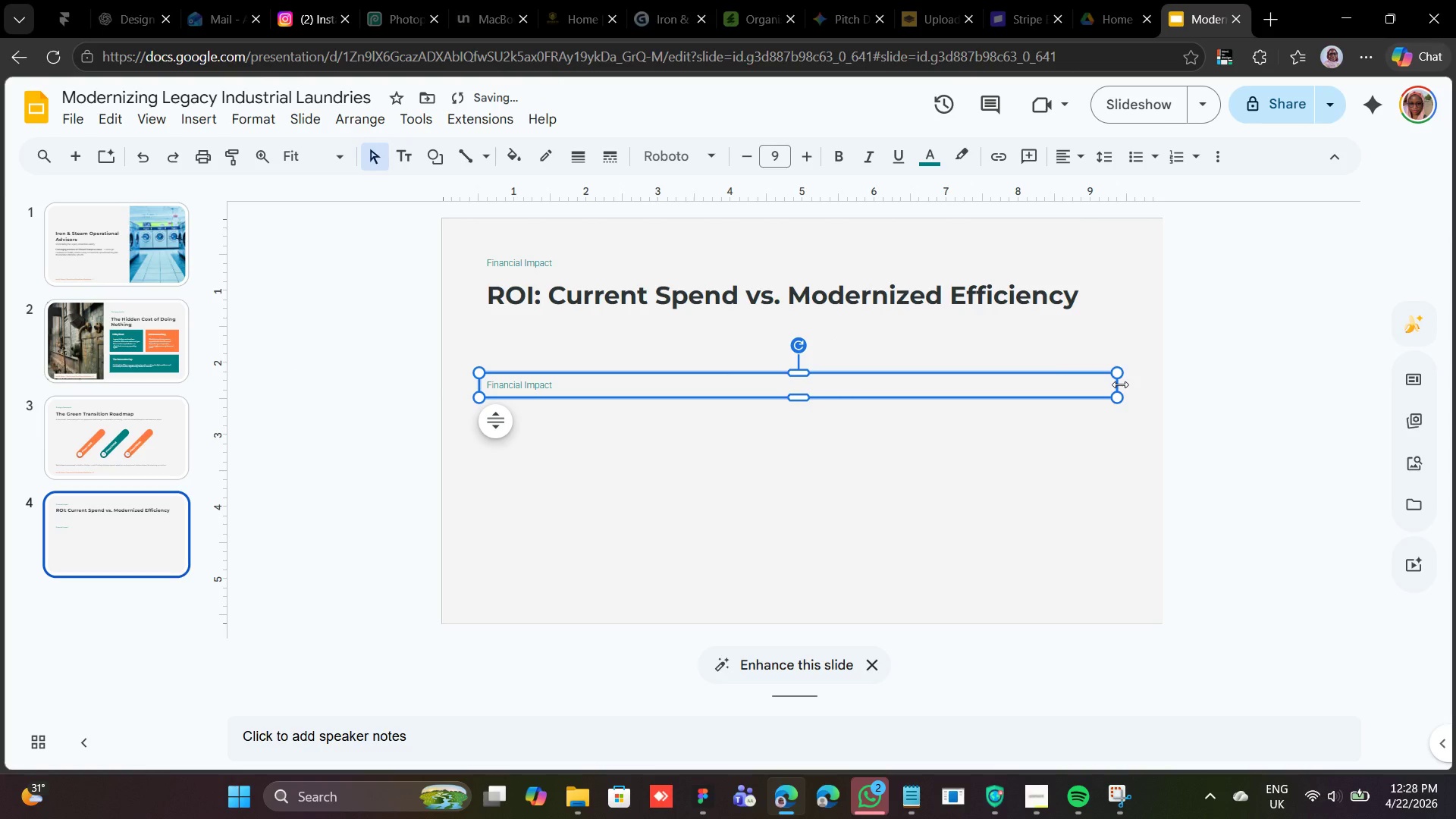 
left_click_drag(start_coordinate=[1120, 385], to_coordinate=[661, 373])
 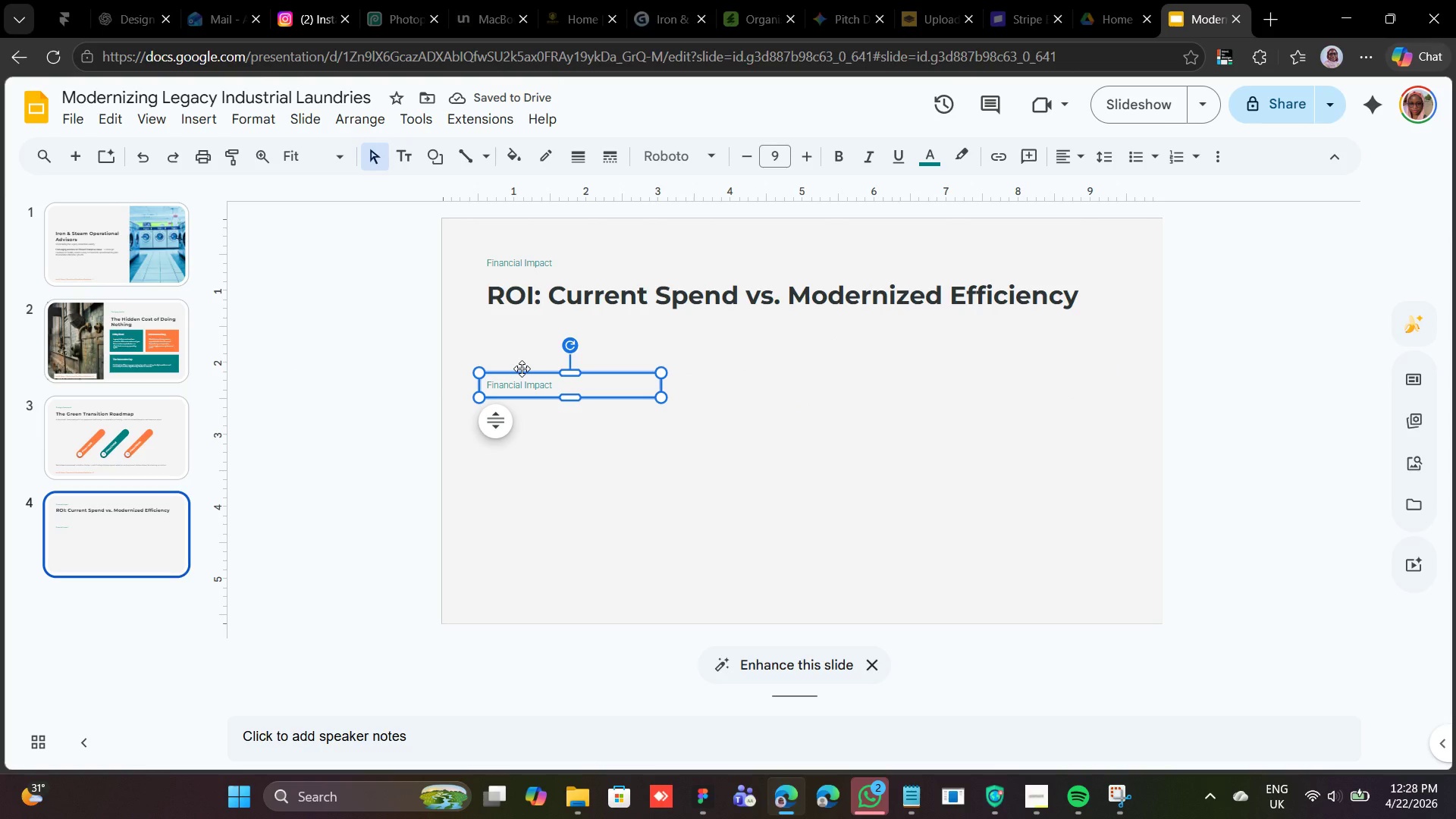 
left_click_drag(start_coordinate=[518, 374], to_coordinate=[981, 366])
 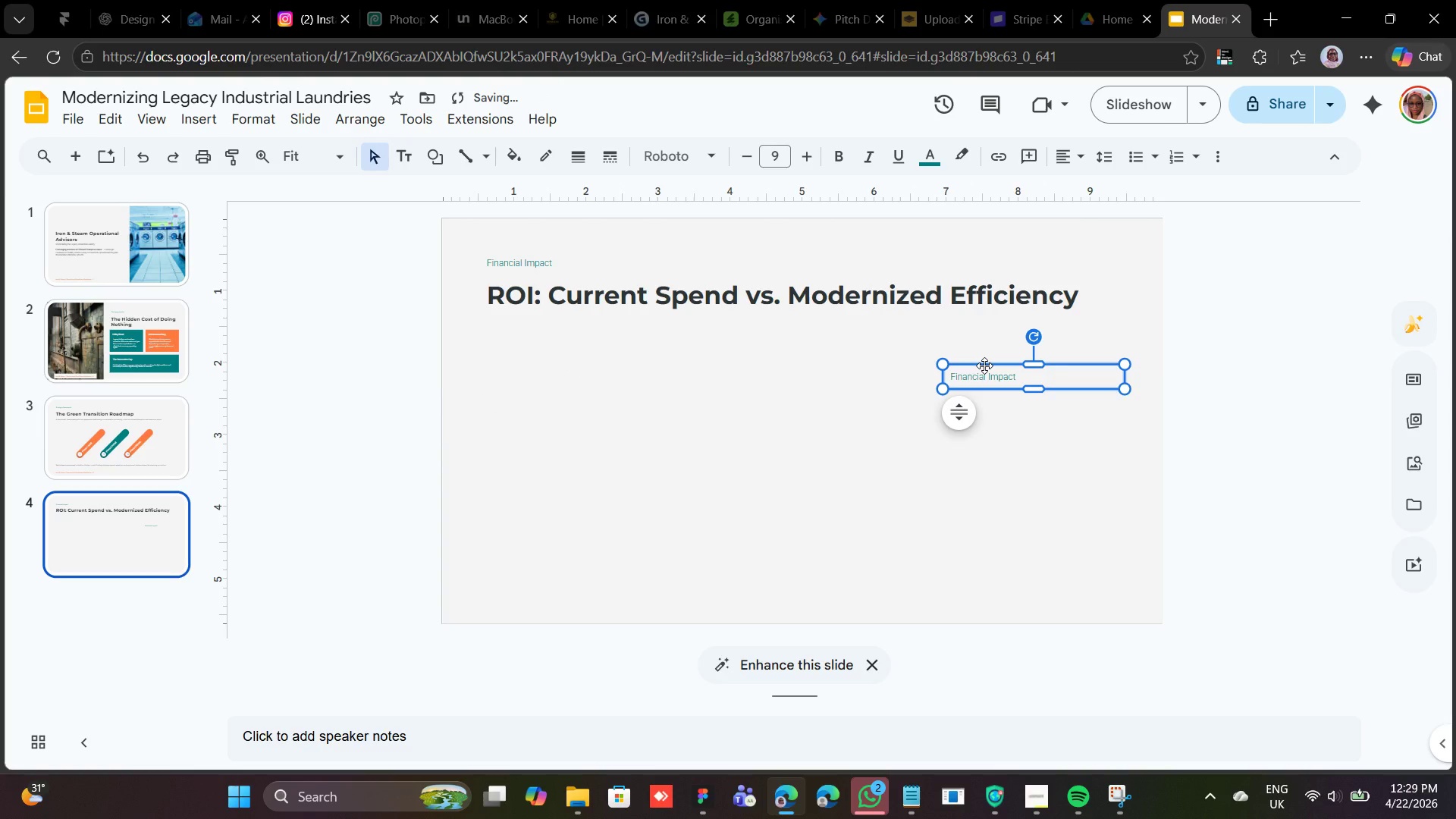 
left_click_drag(start_coordinate=[984, 366], to_coordinate=[987, 354])
 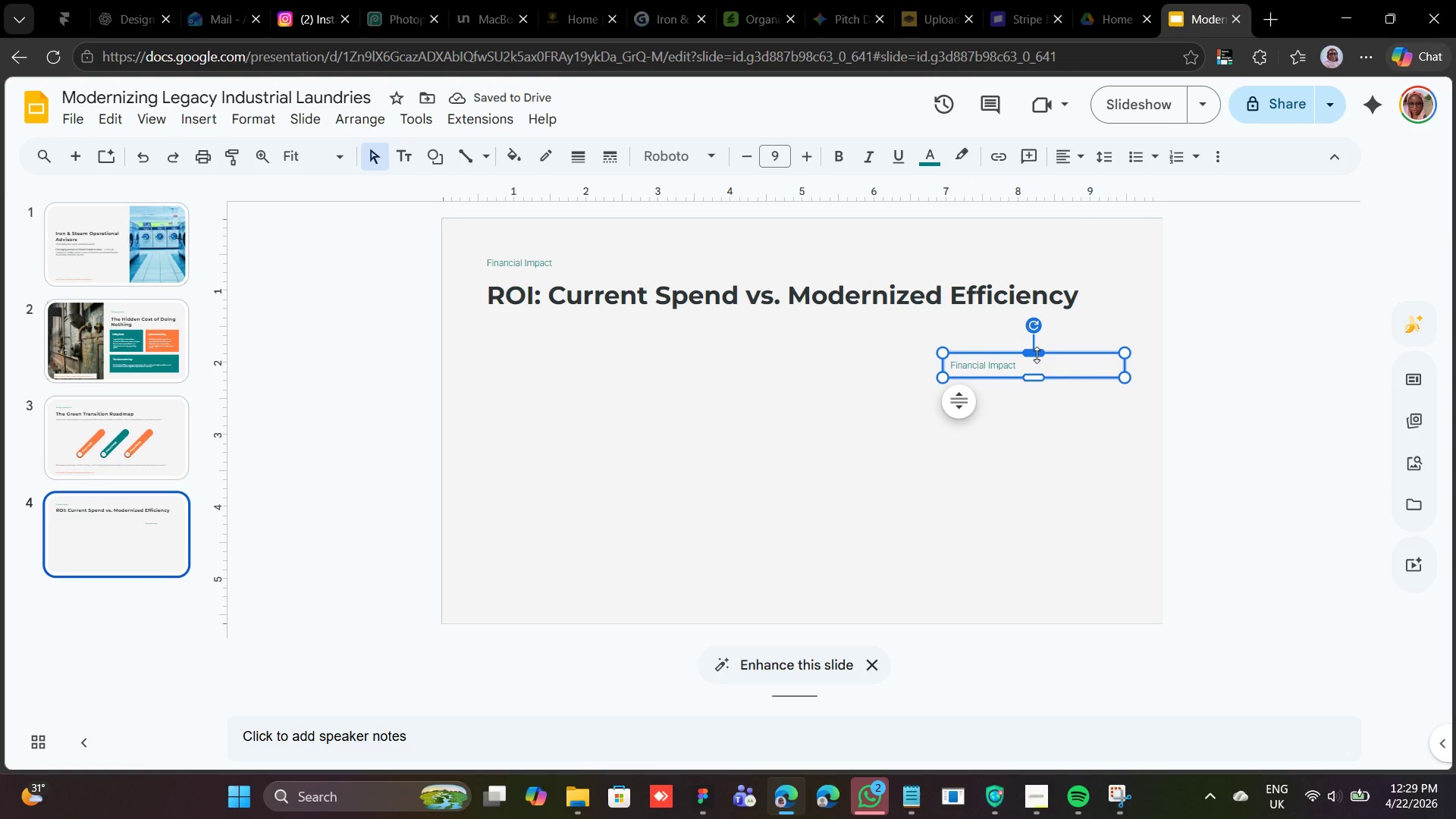 
left_click_drag(start_coordinate=[1059, 356], to_coordinate=[1060, 346])
 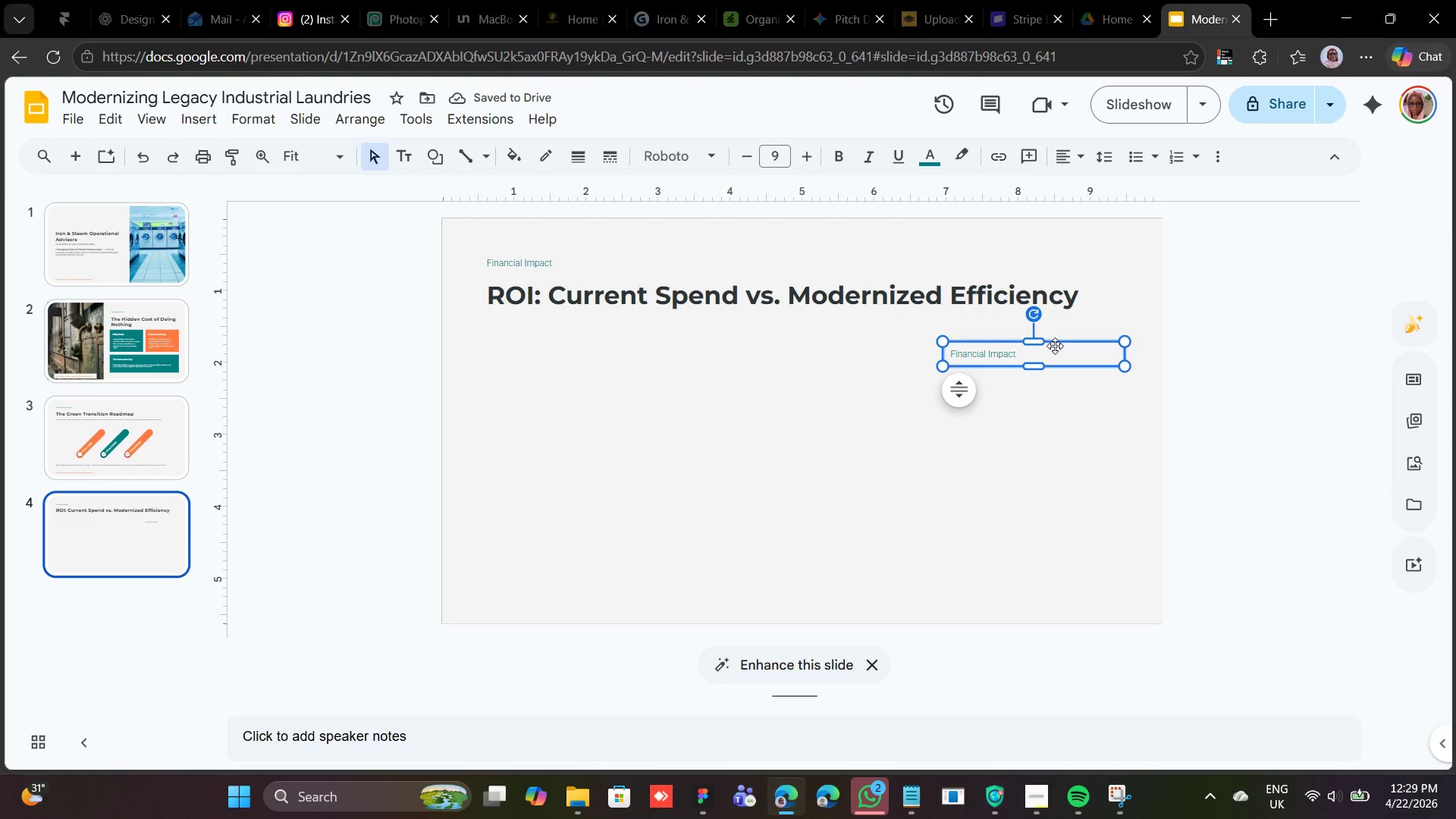 
wait(9.36)
 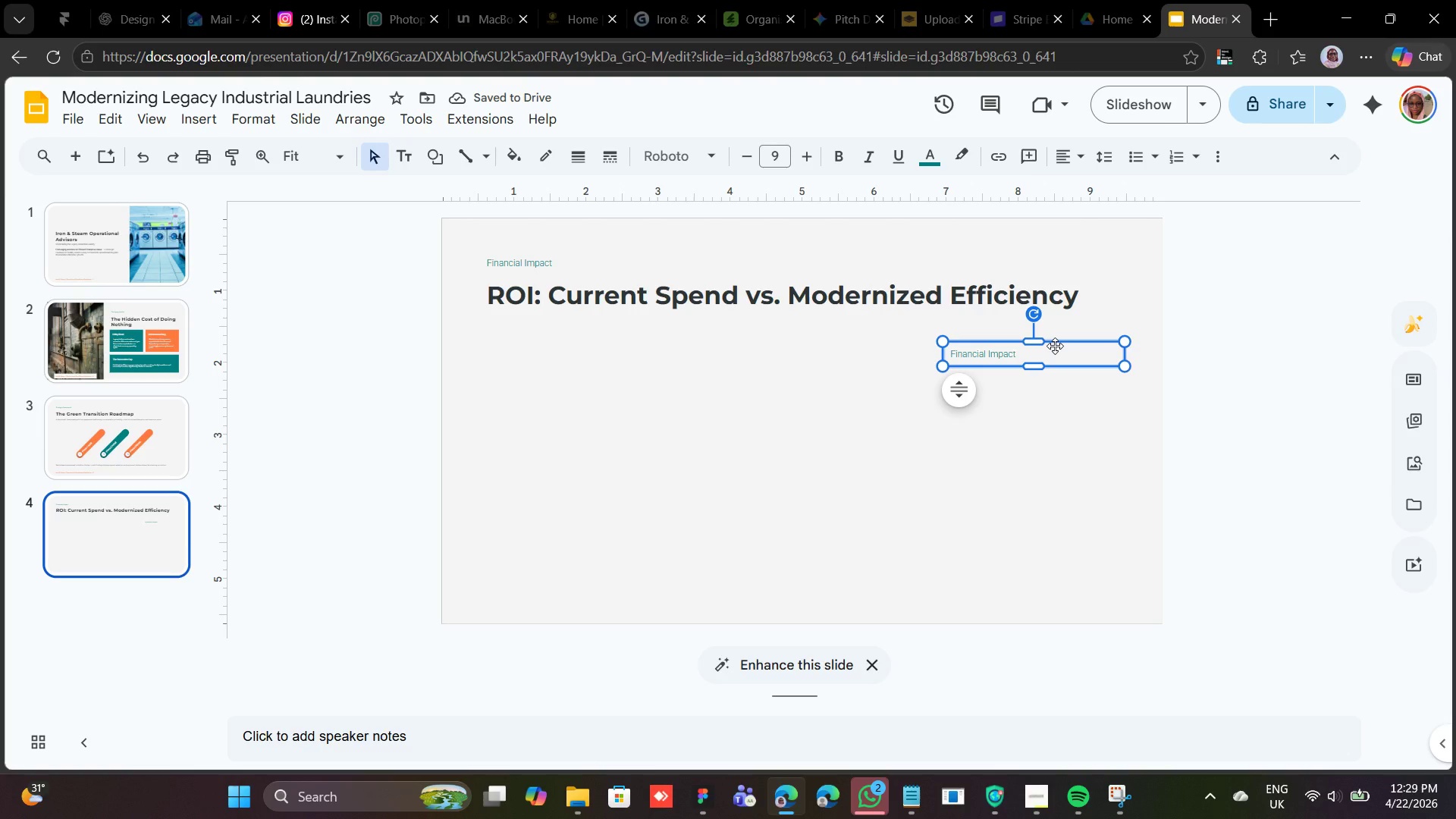 
double_click([795, 159])
 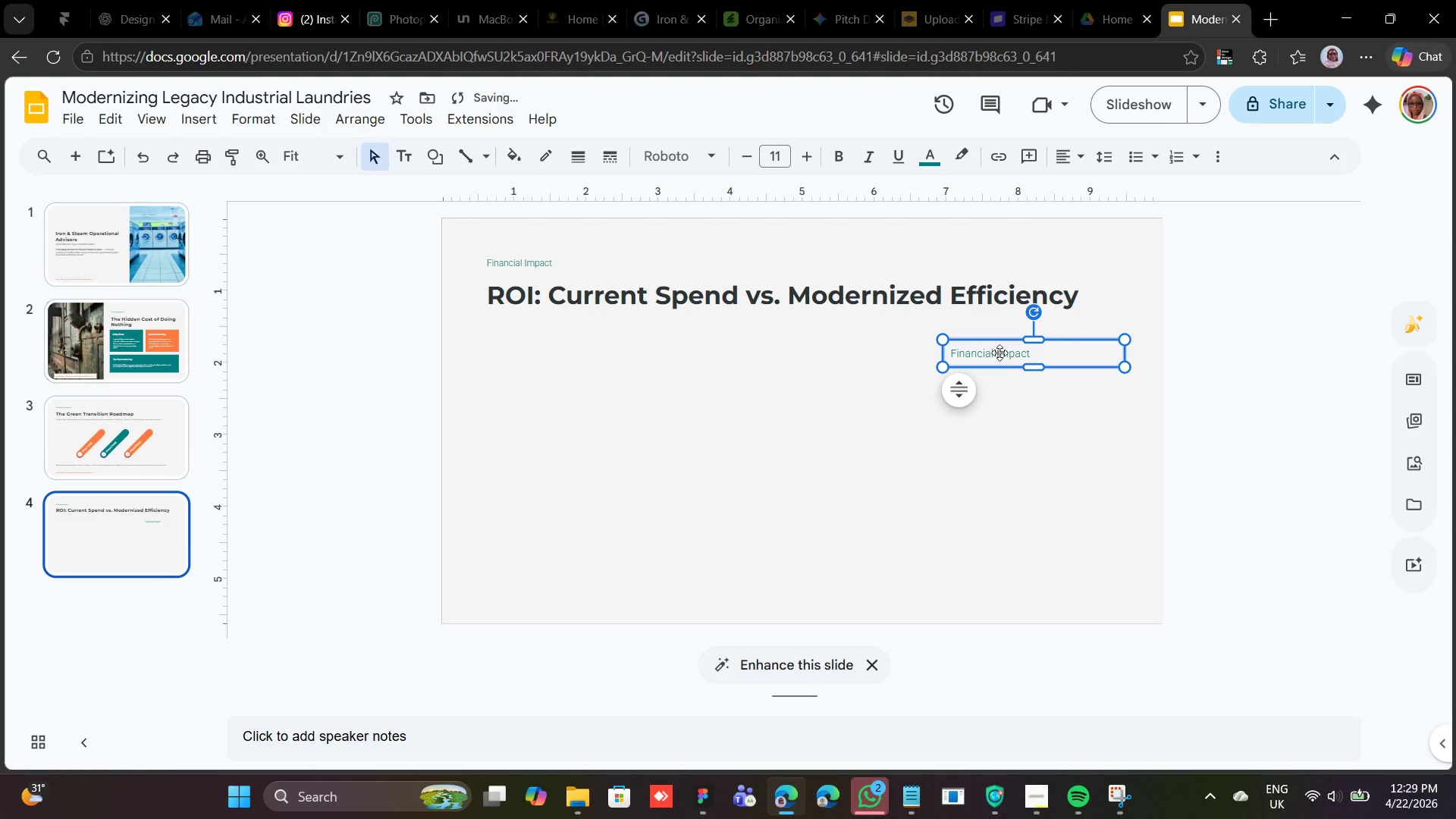 
wait(10.89)
 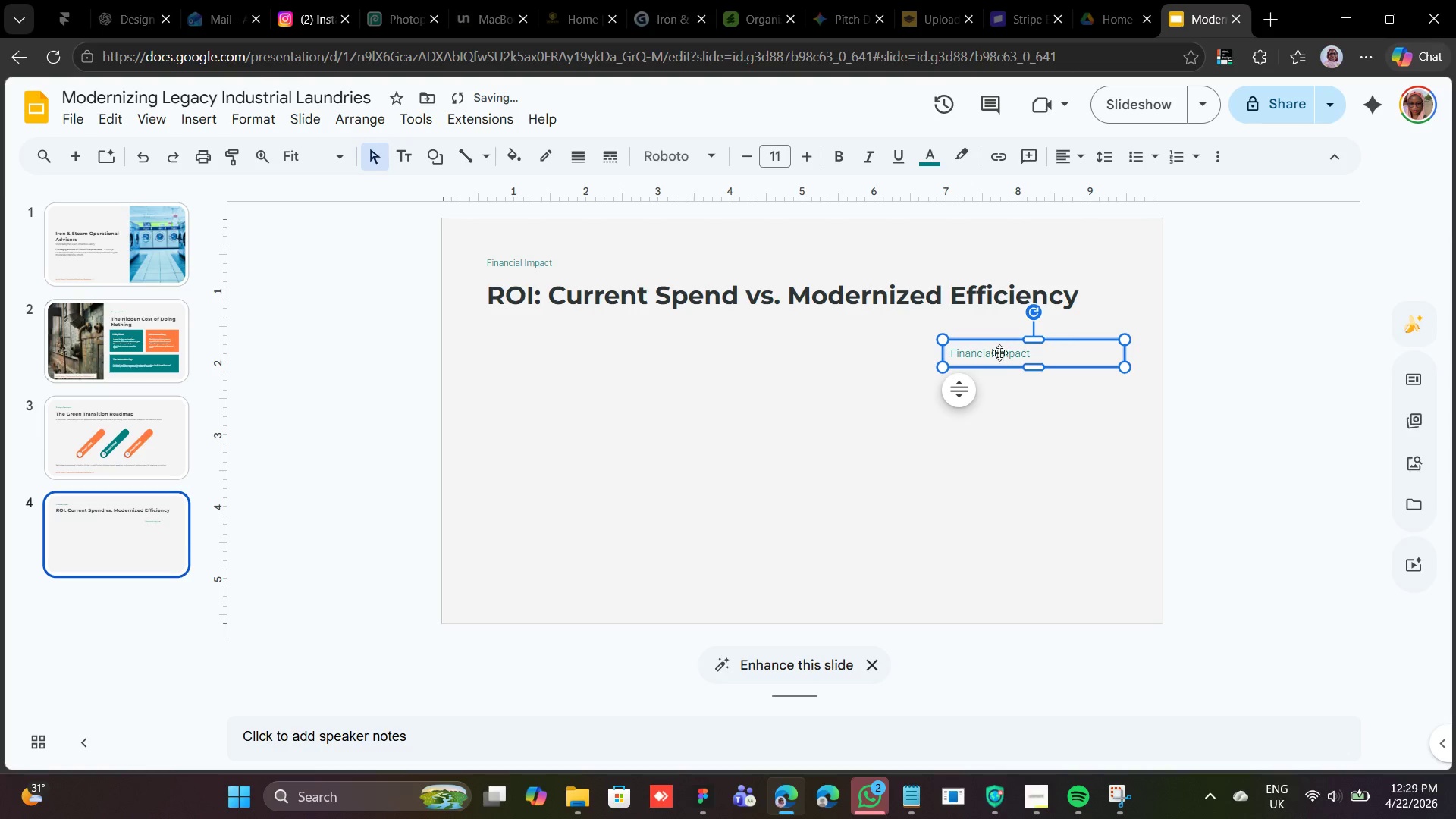 
left_click([915, 791])
 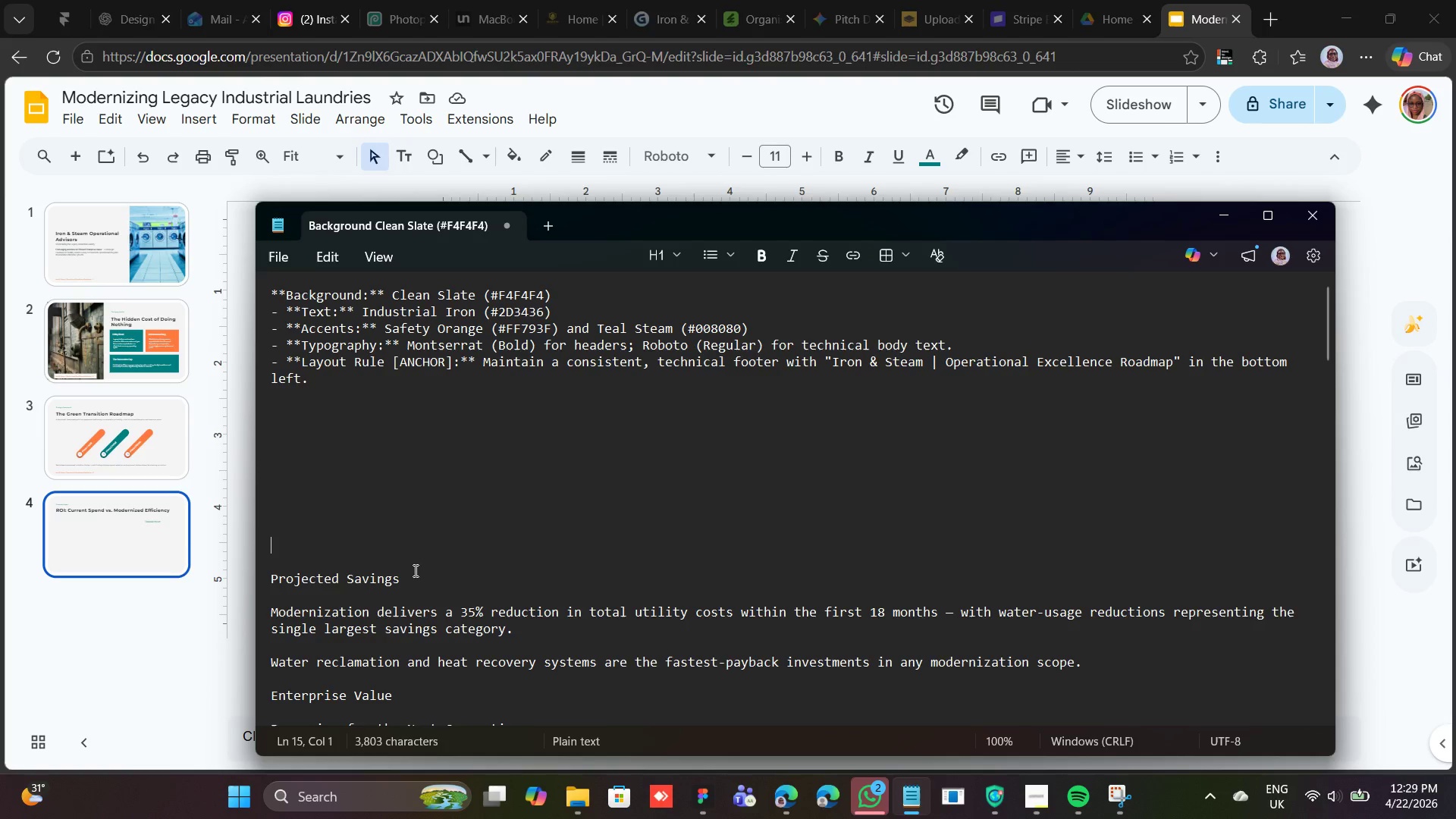 
left_click_drag(start_coordinate=[411, 574], to_coordinate=[255, 576])
 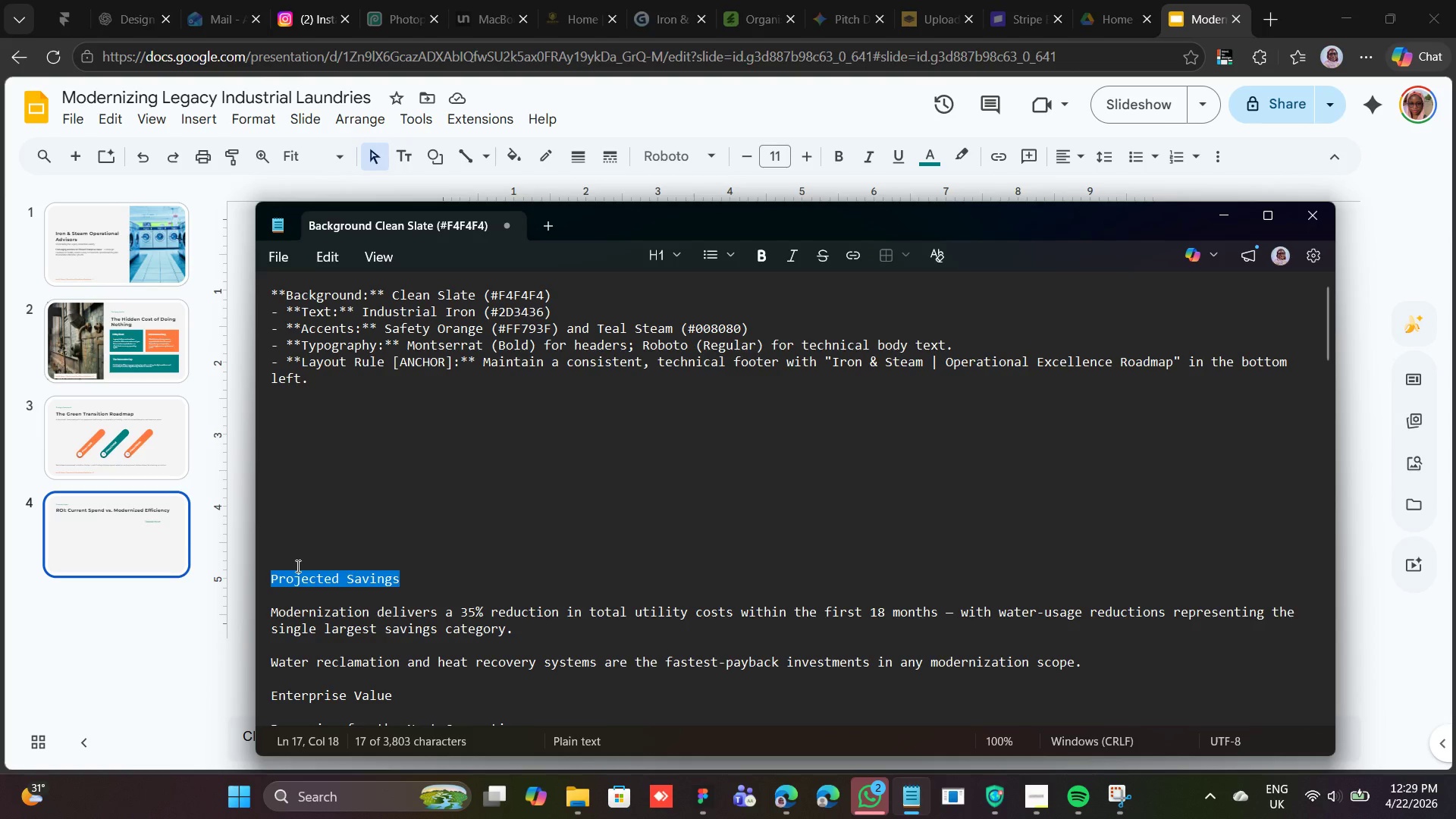 
right_click([297, 566])
 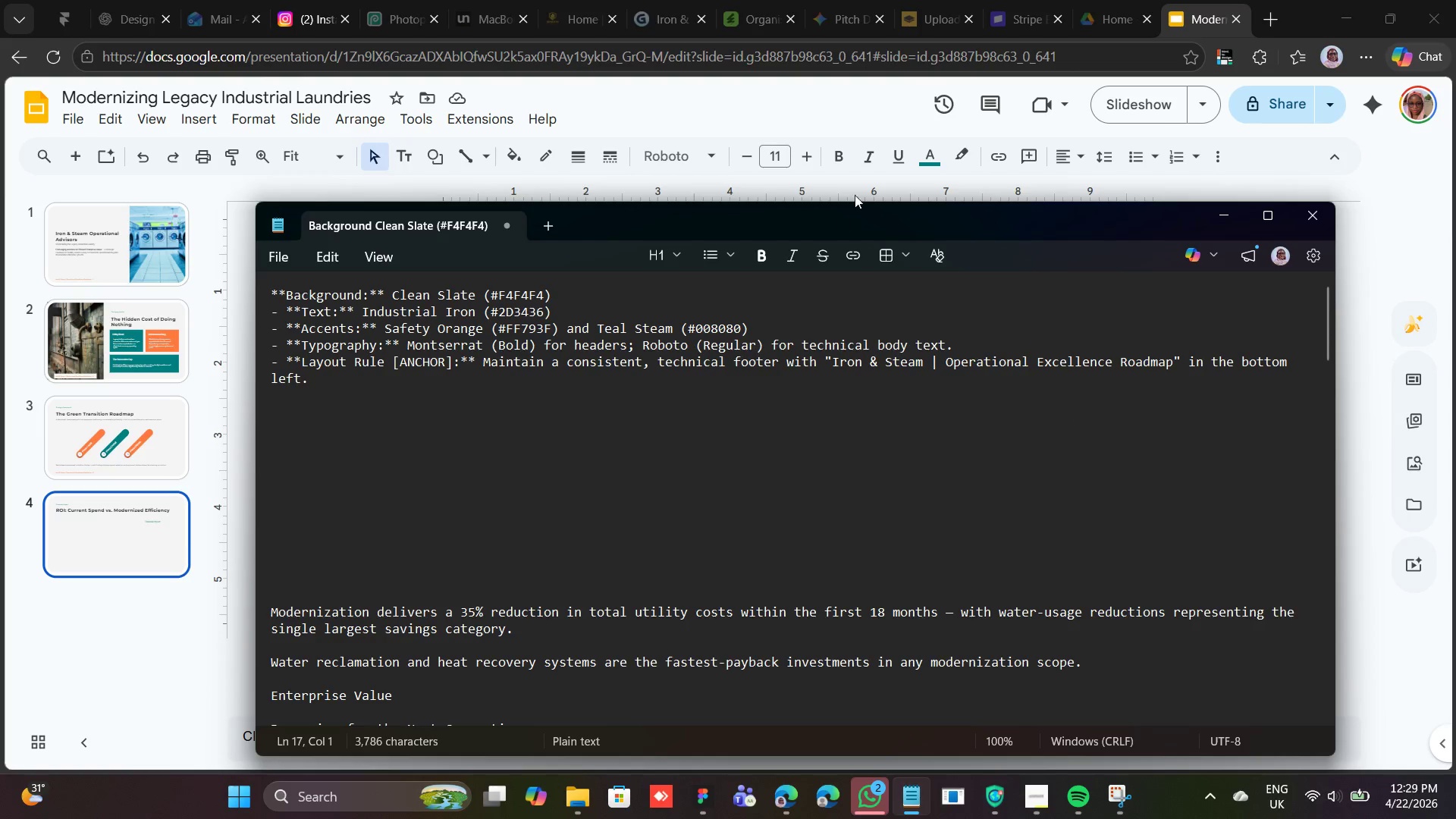 
left_click([847, 132])
 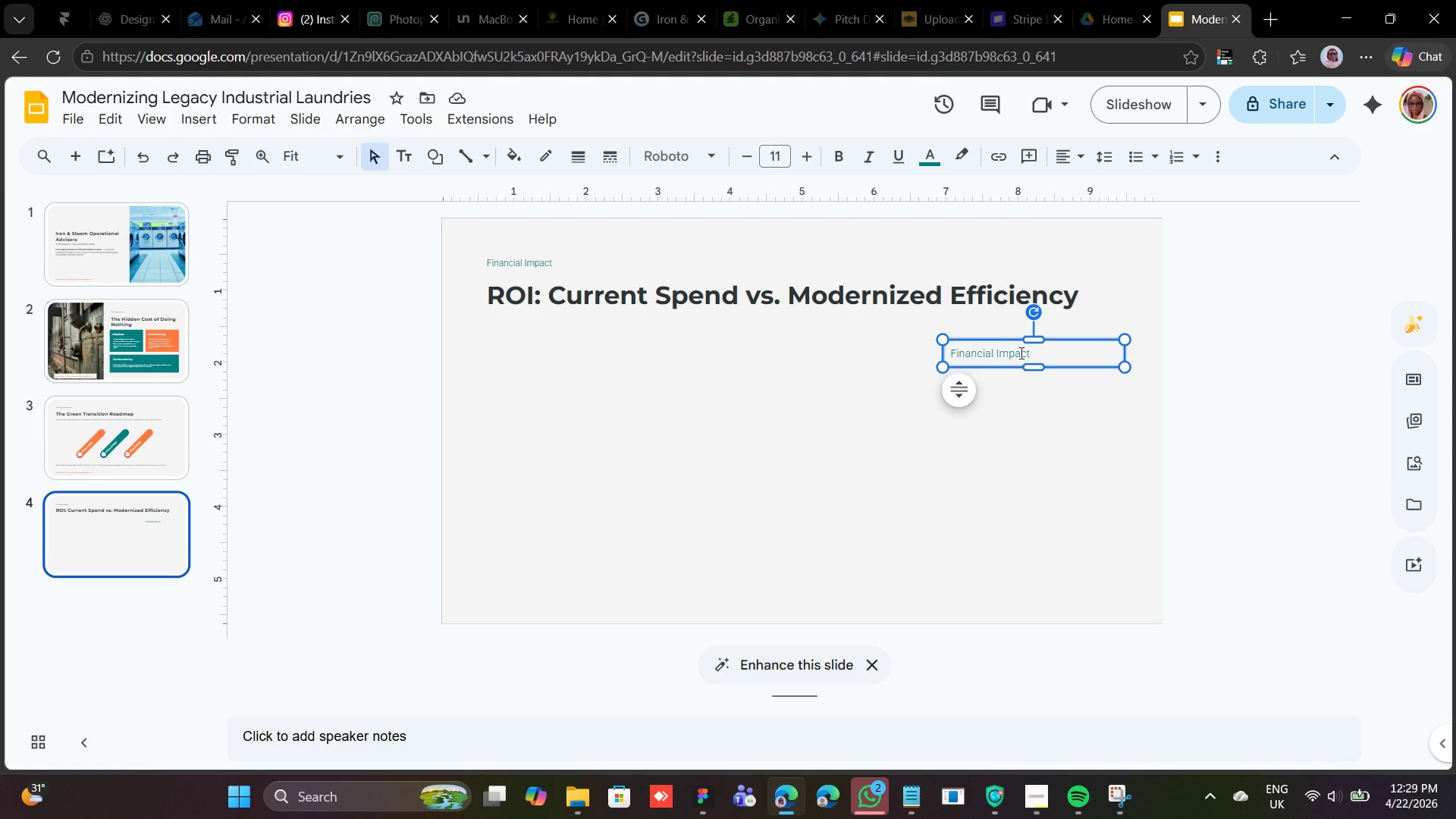 
double_click([1020, 353])
 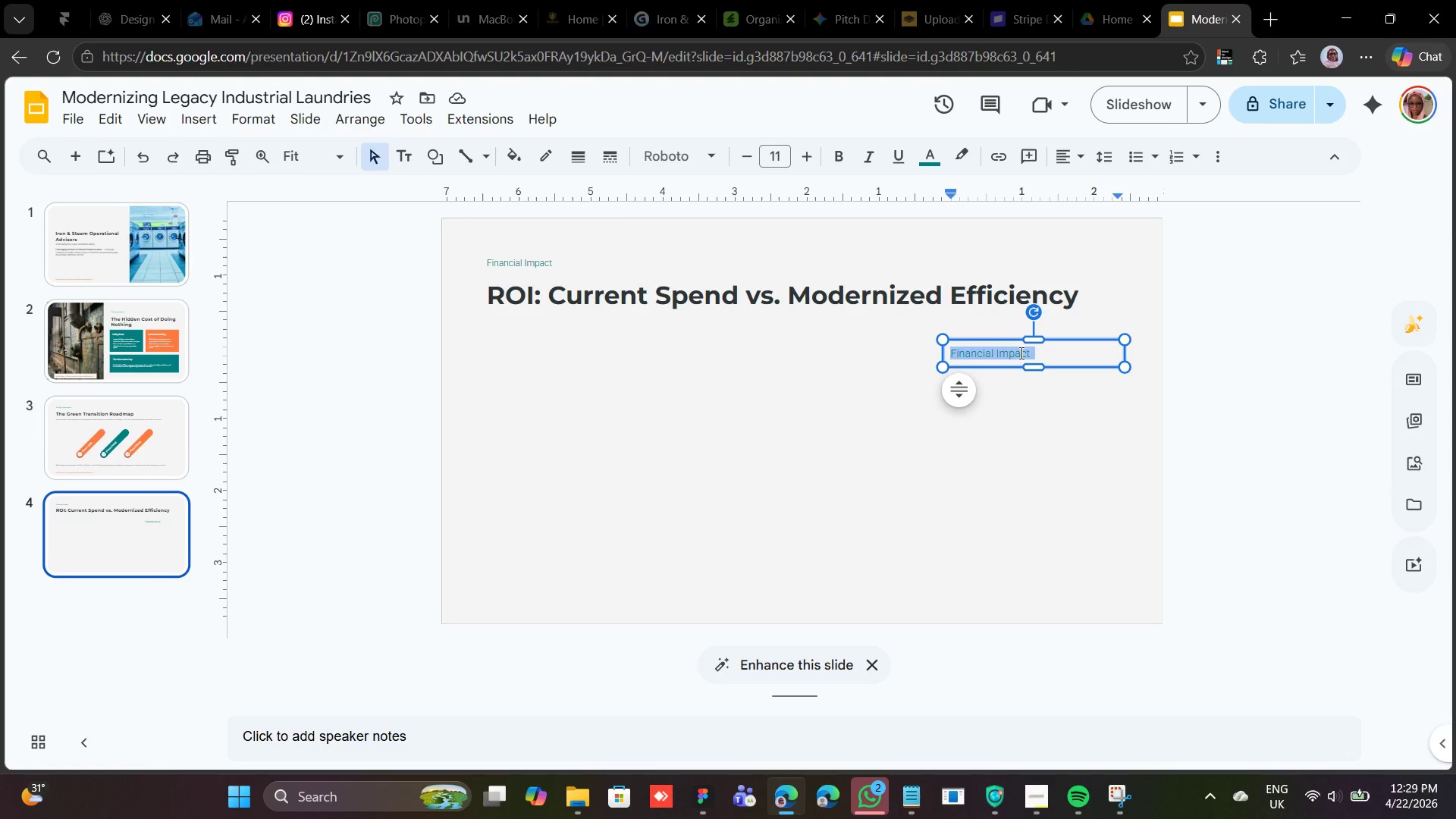 
triple_click([1020, 353])
 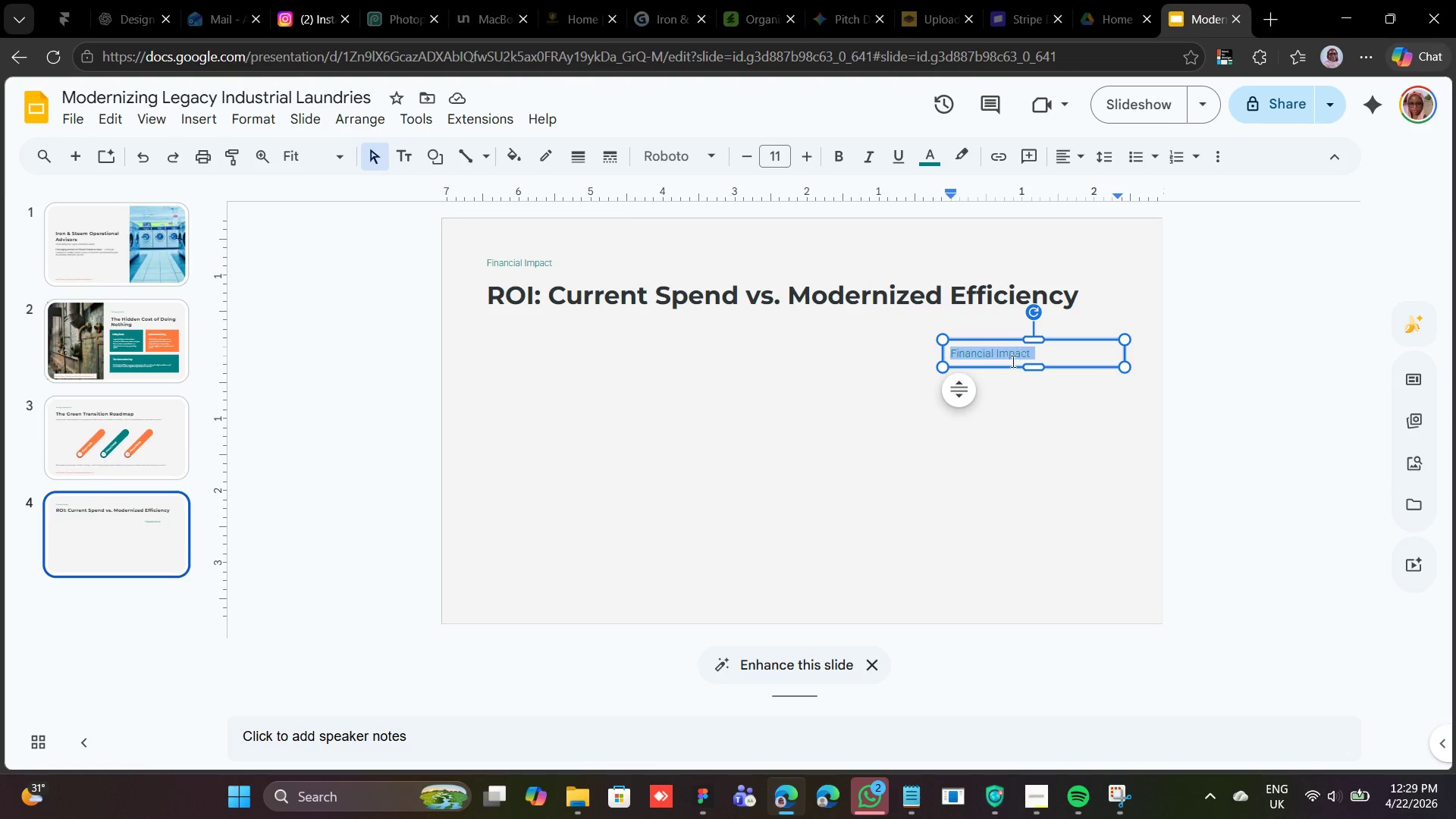 
right_click([1010, 356])
 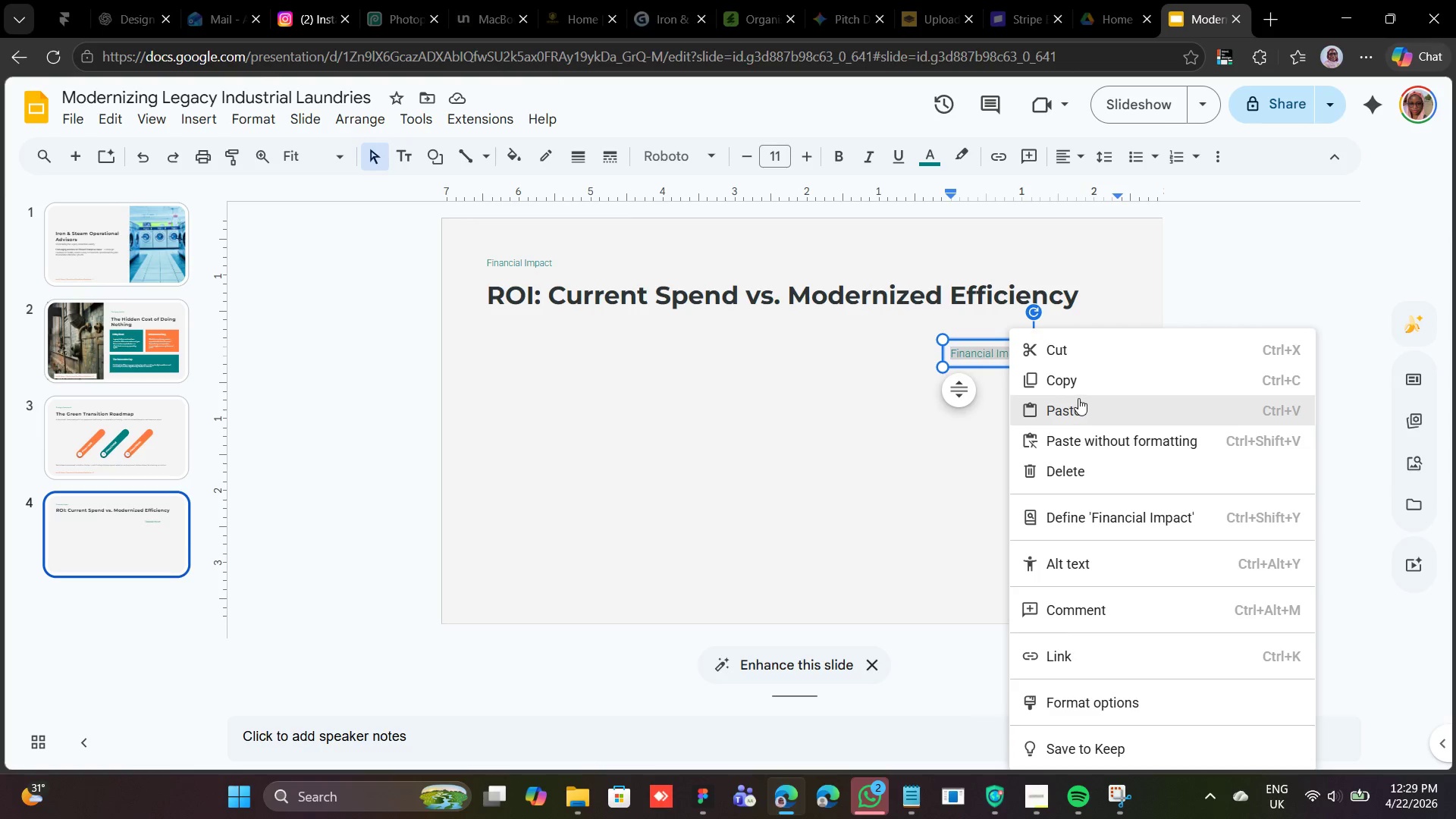 
left_click([1078, 398])
 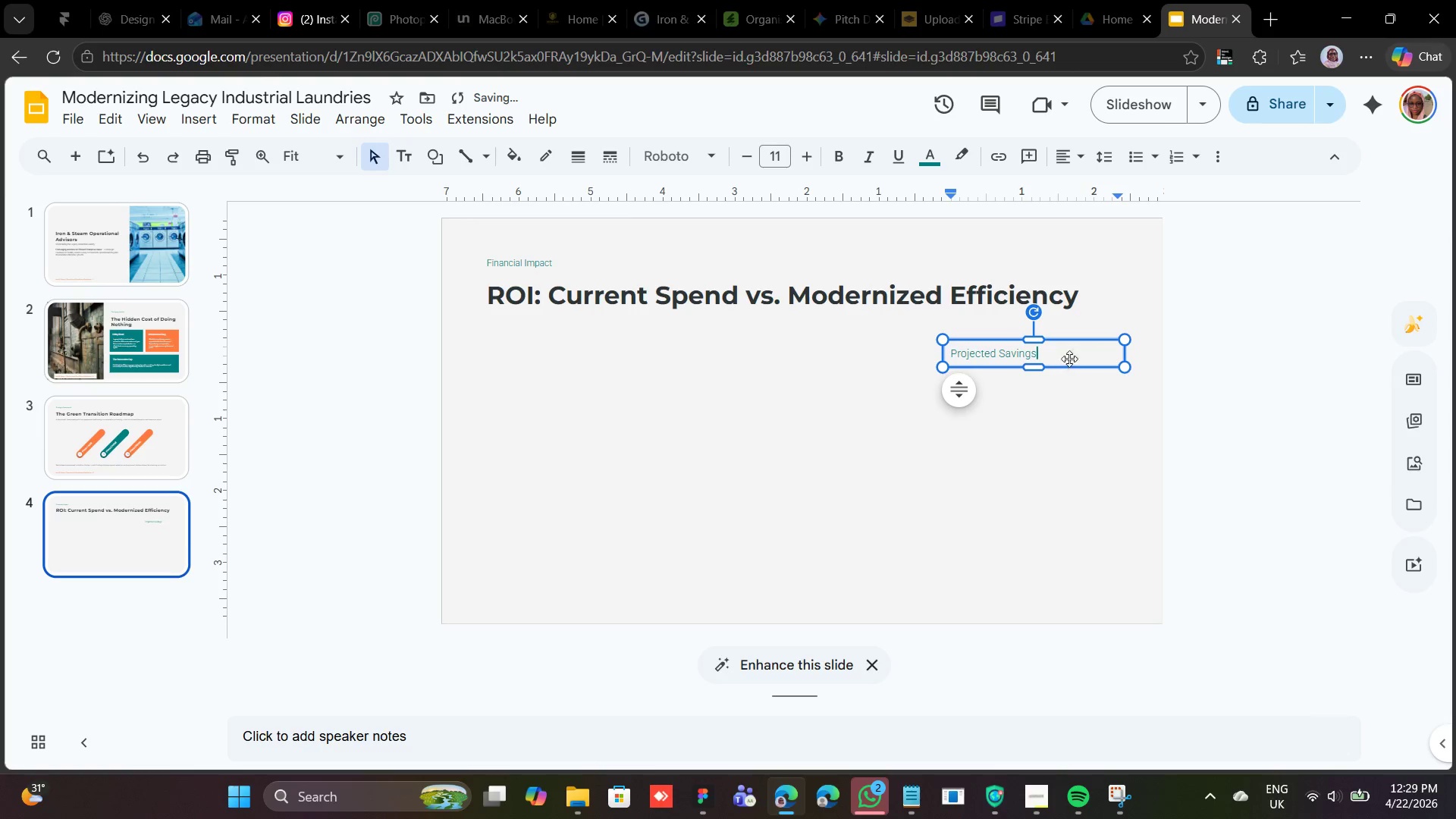 
left_click([1078, 340])
 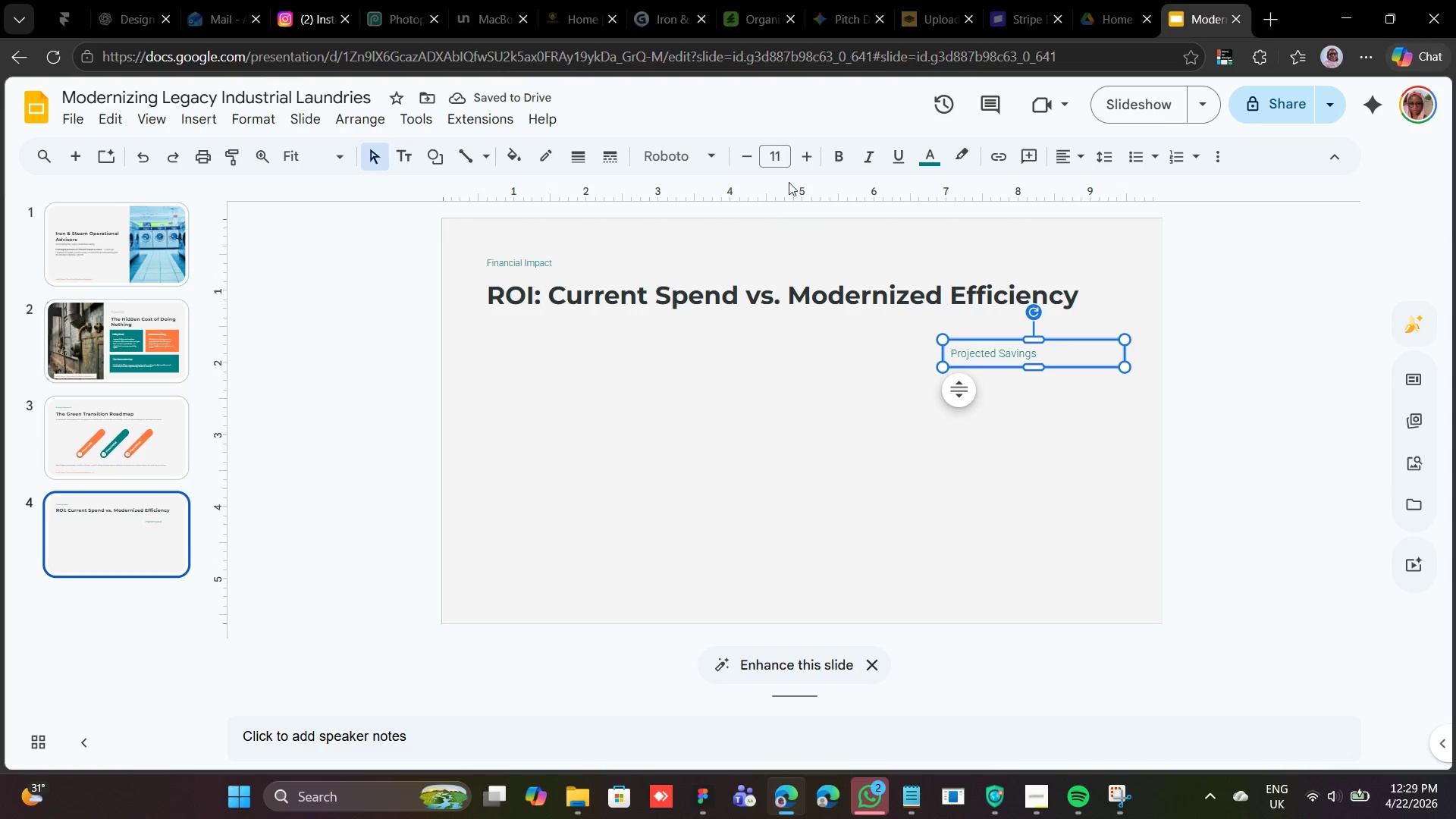 
left_click([709, 166])
 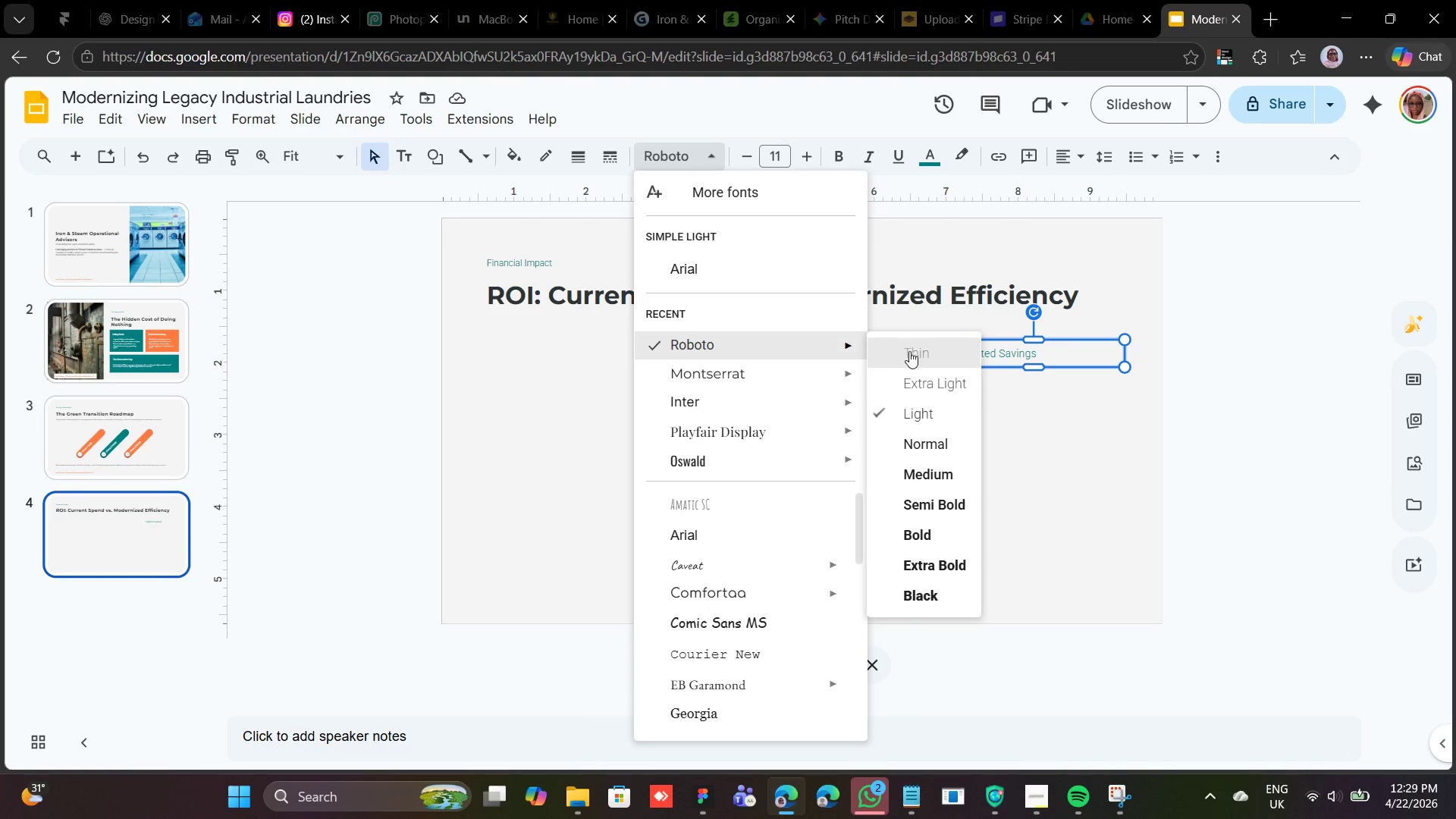 
left_click([912, 438])
 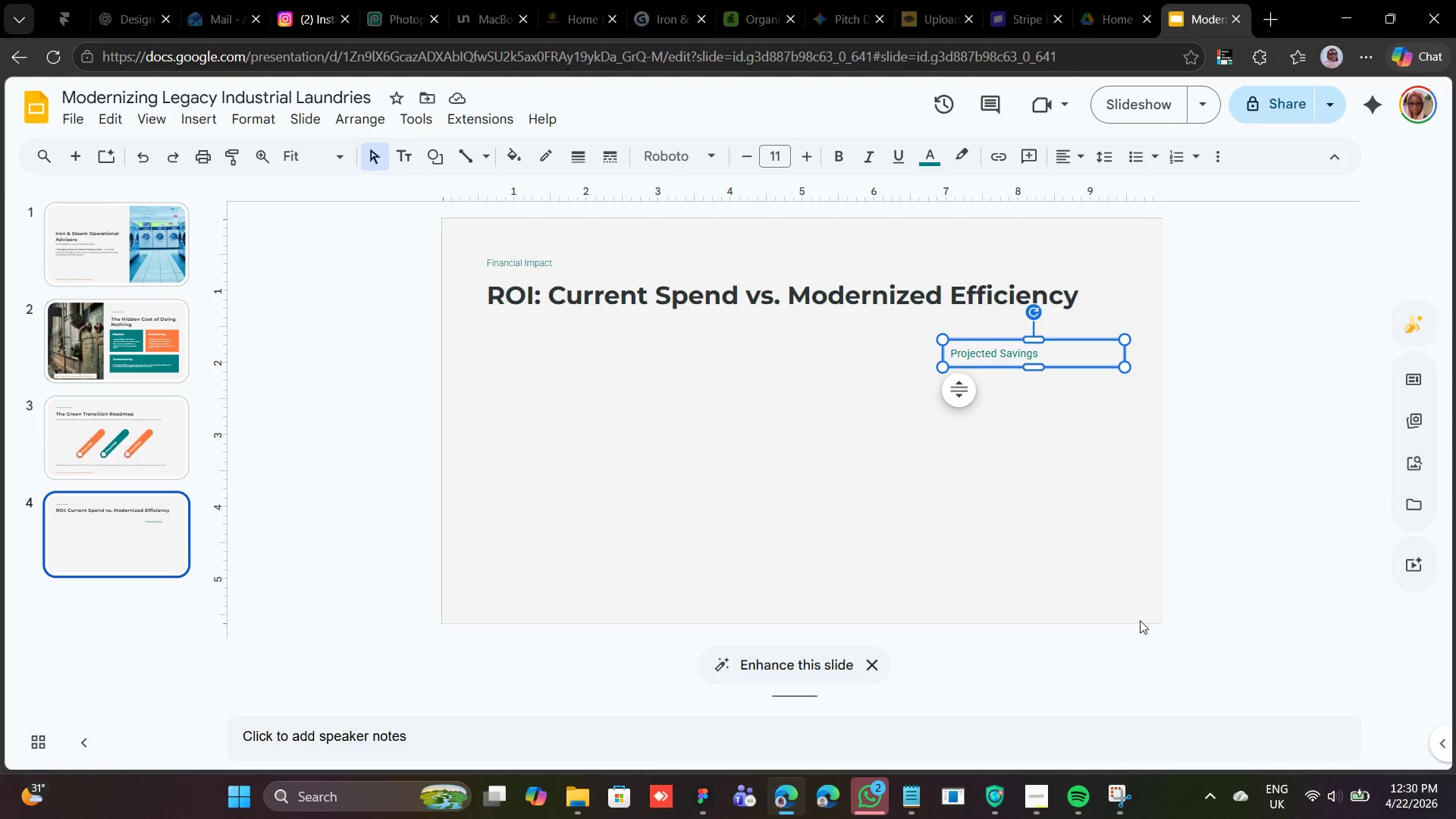 
wait(21.0)
 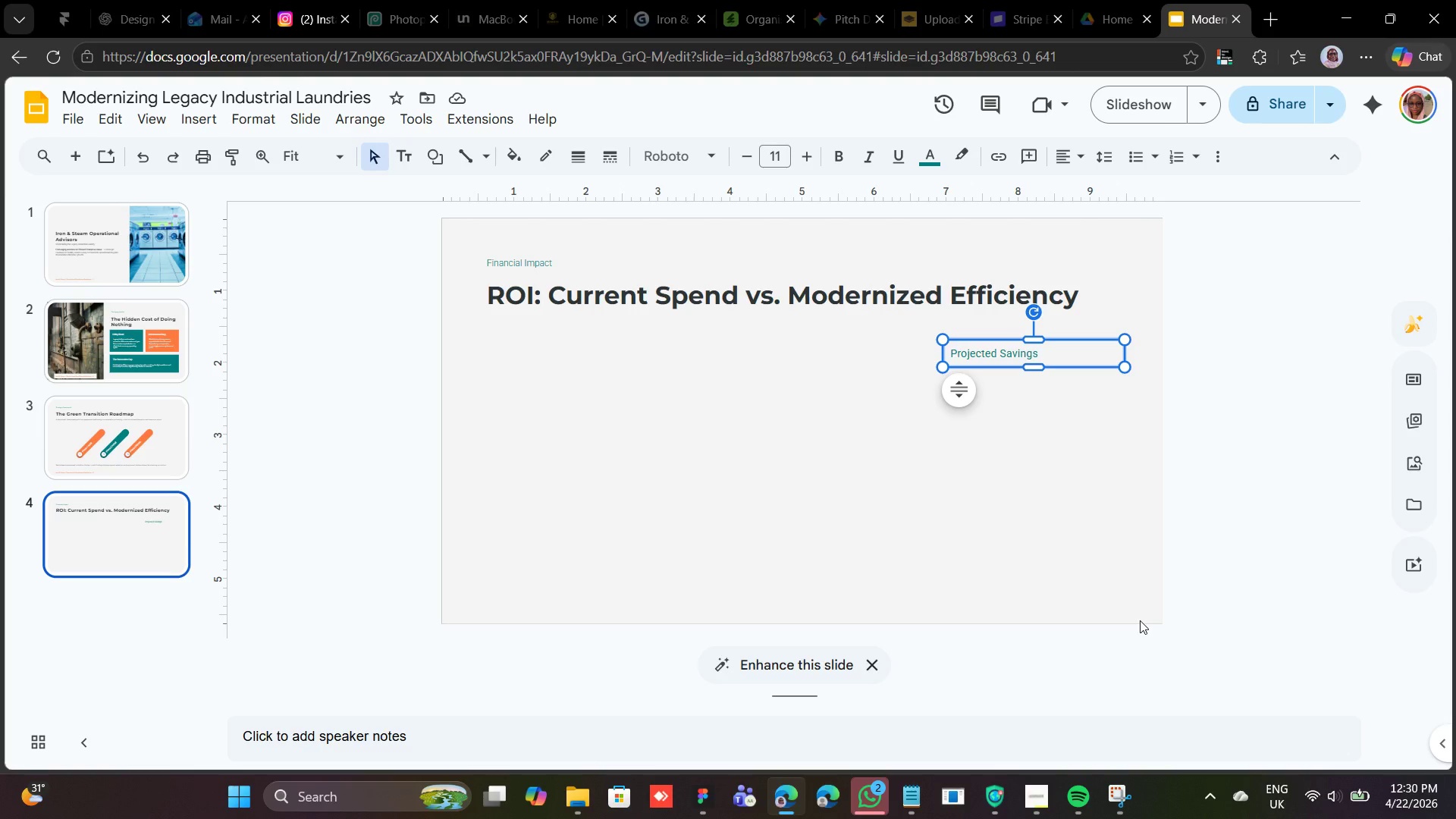 
left_click_drag(start_coordinate=[940, 353], to_coordinate=[871, 359])
 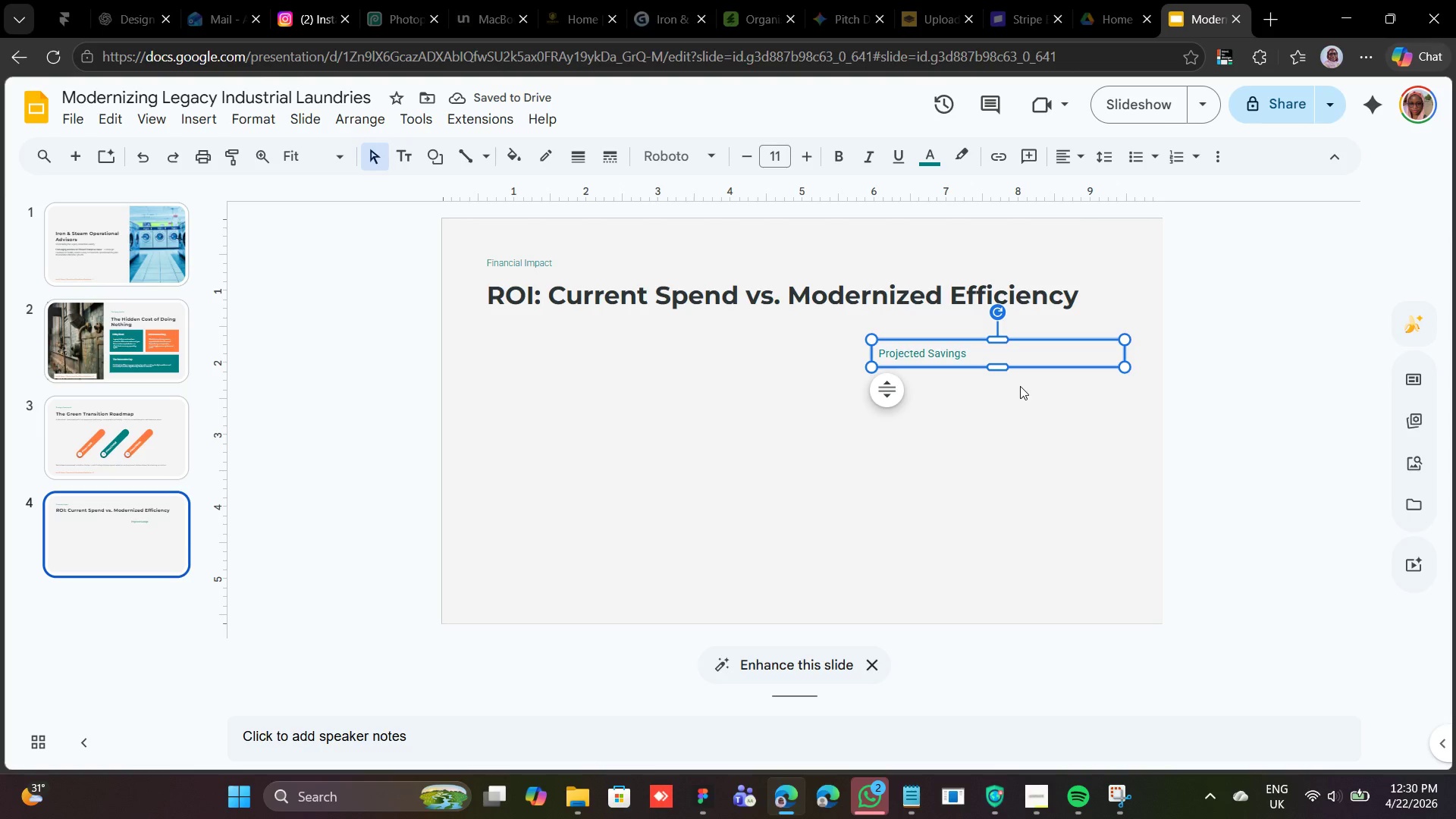 
wait(10.25)
 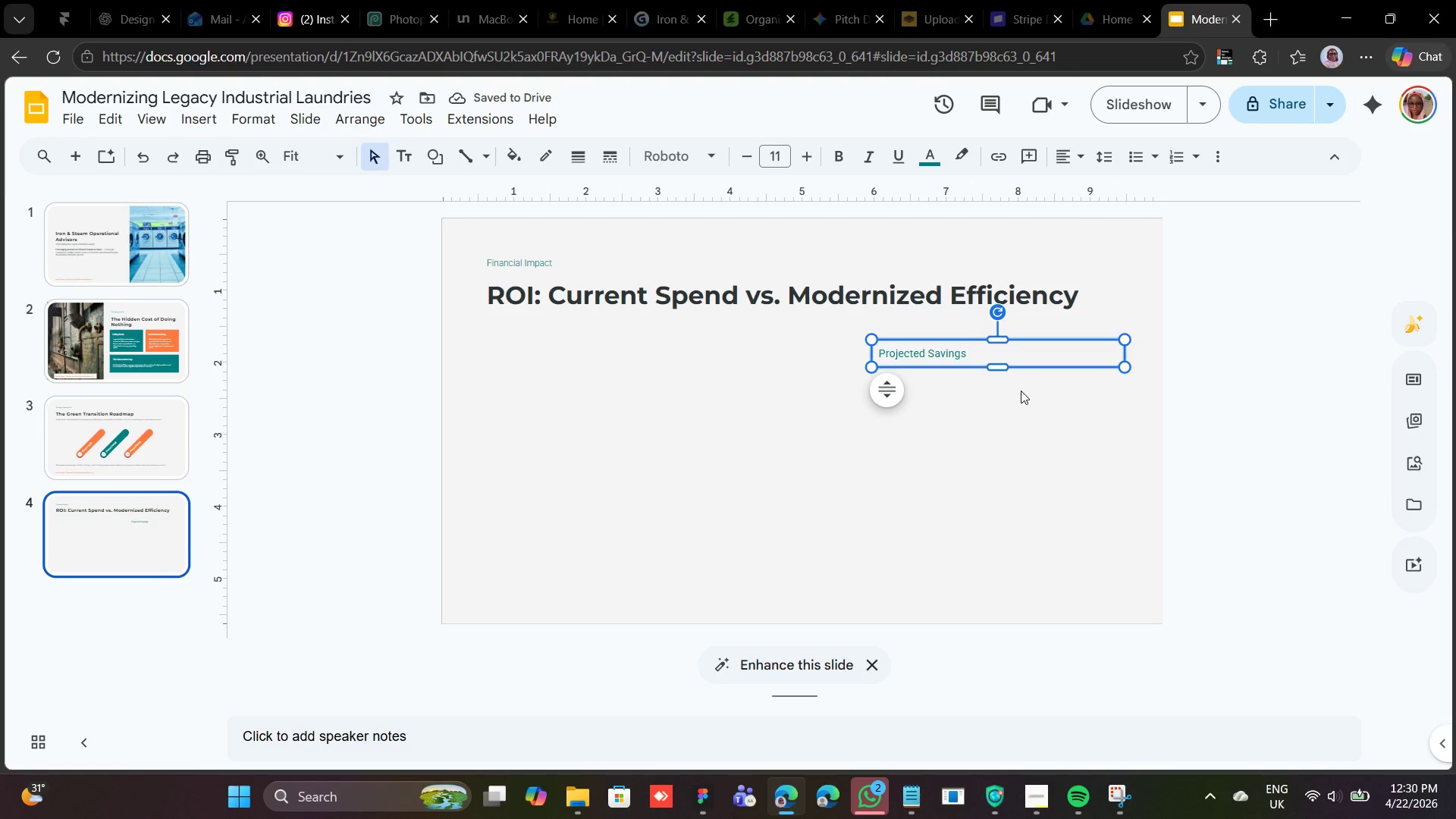 
key(Control+D)
 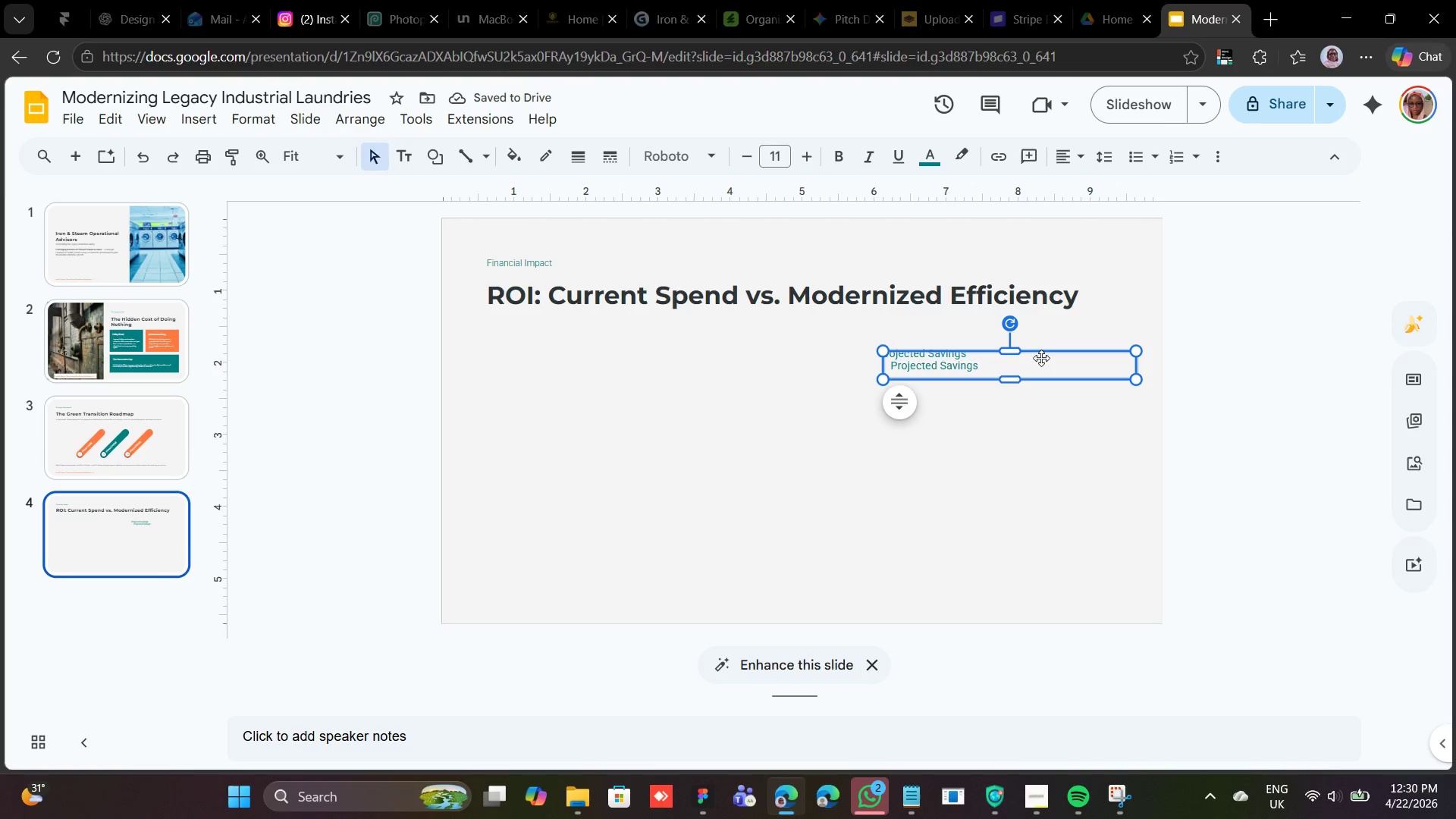 
left_click_drag(start_coordinate=[1049, 348], to_coordinate=[1040, 372])
 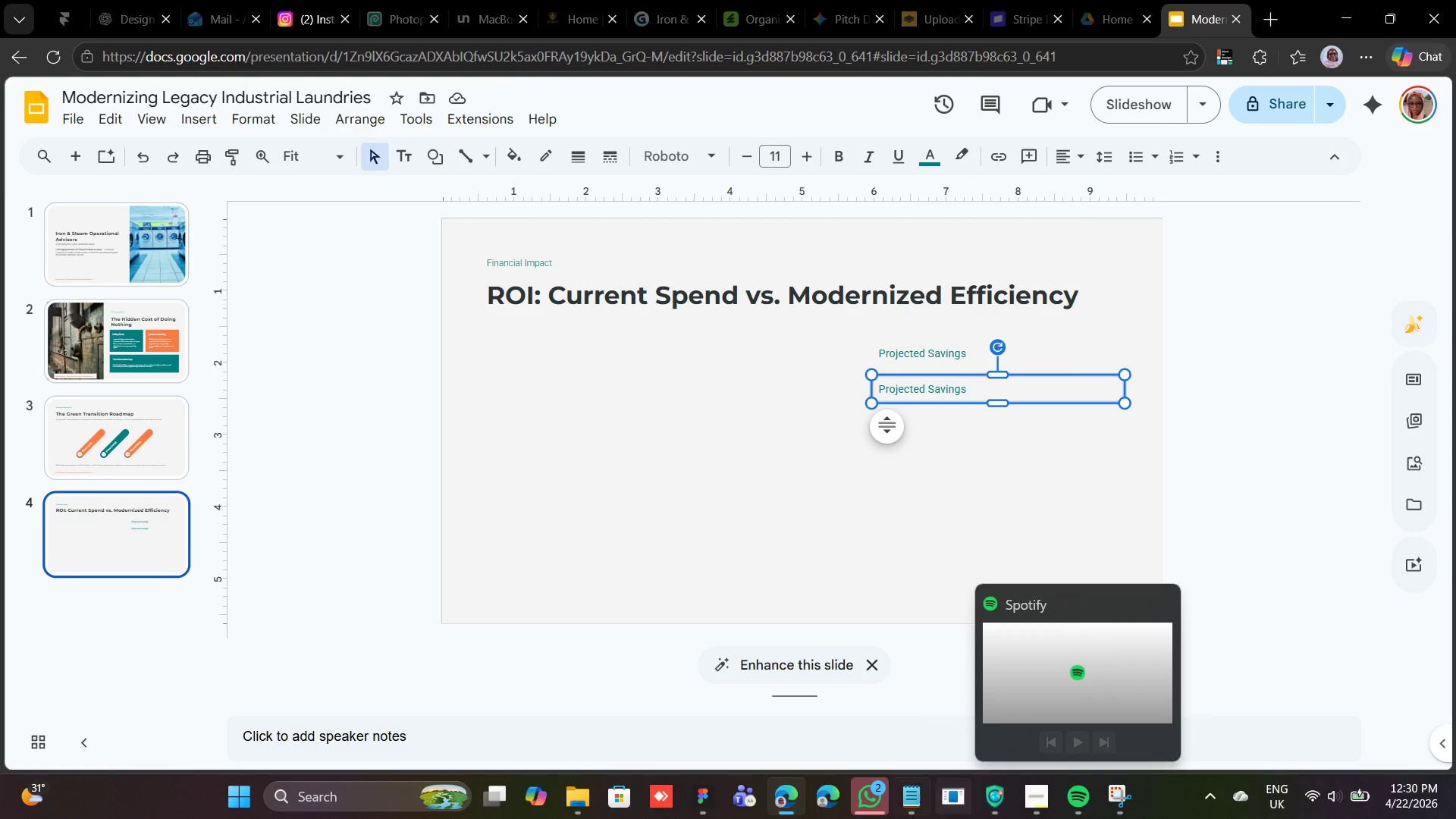 
wait(7.55)
 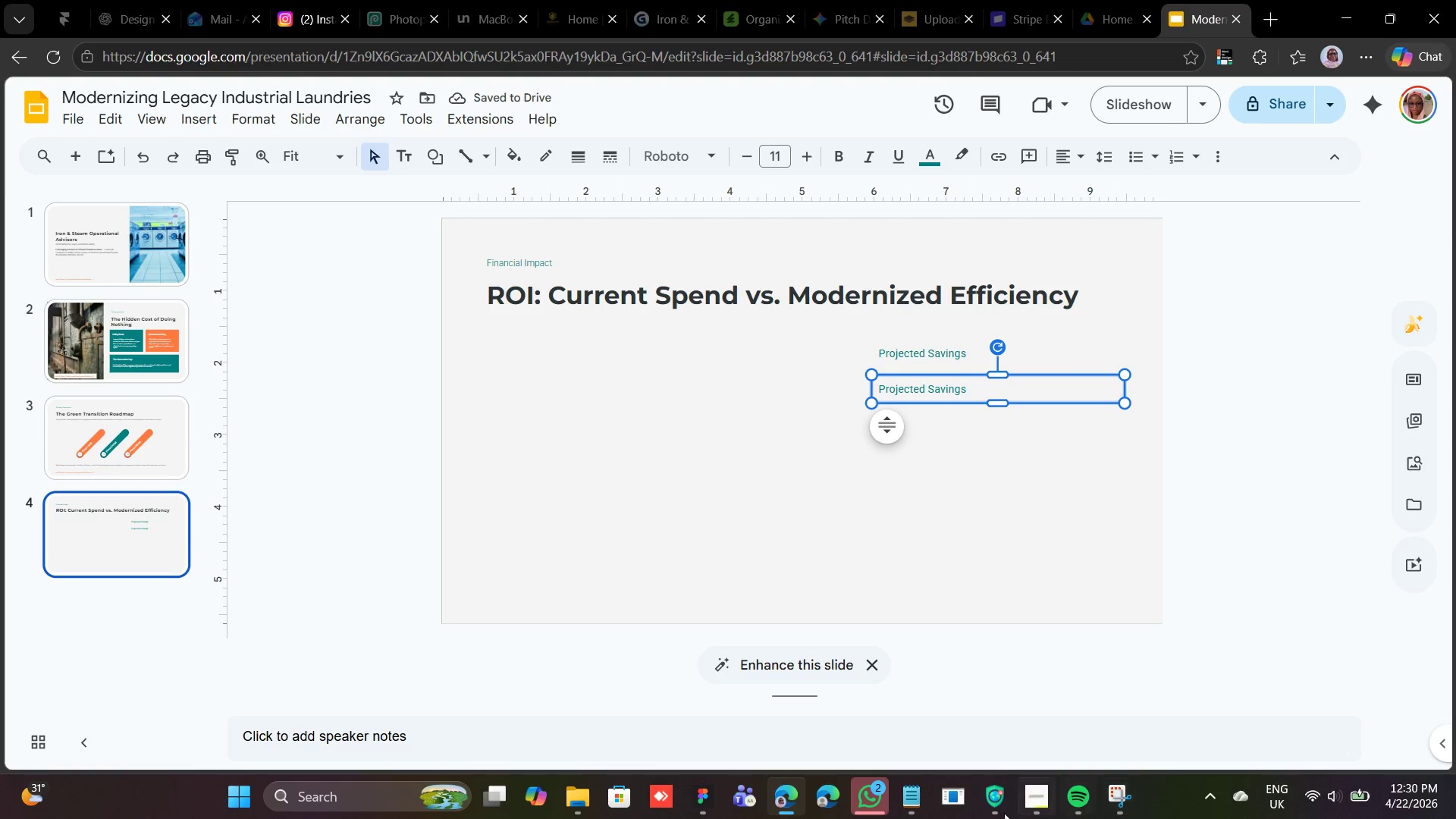 
left_click([910, 803])
 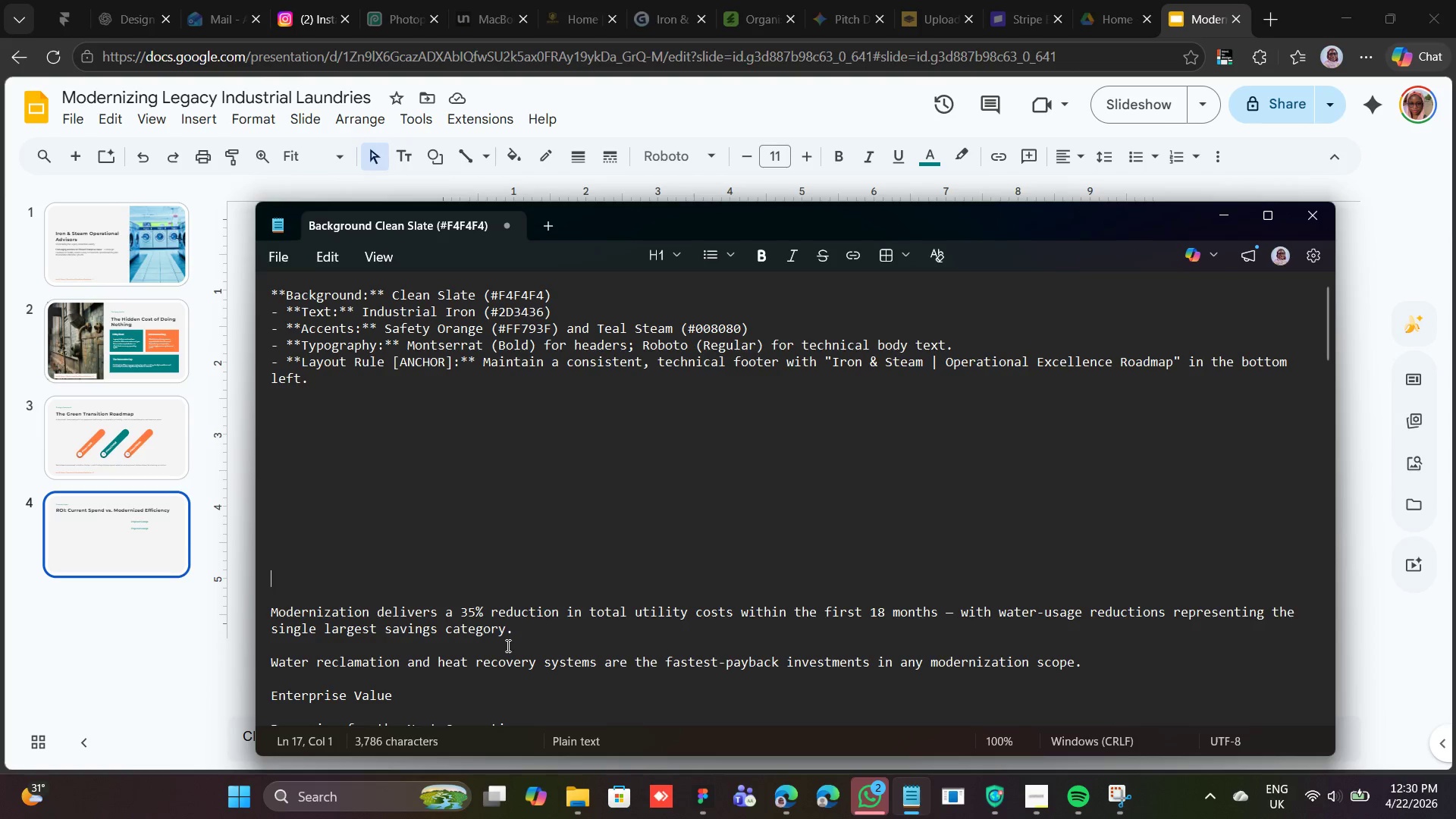 
left_click_drag(start_coordinate=[513, 634], to_coordinate=[250, 607])
 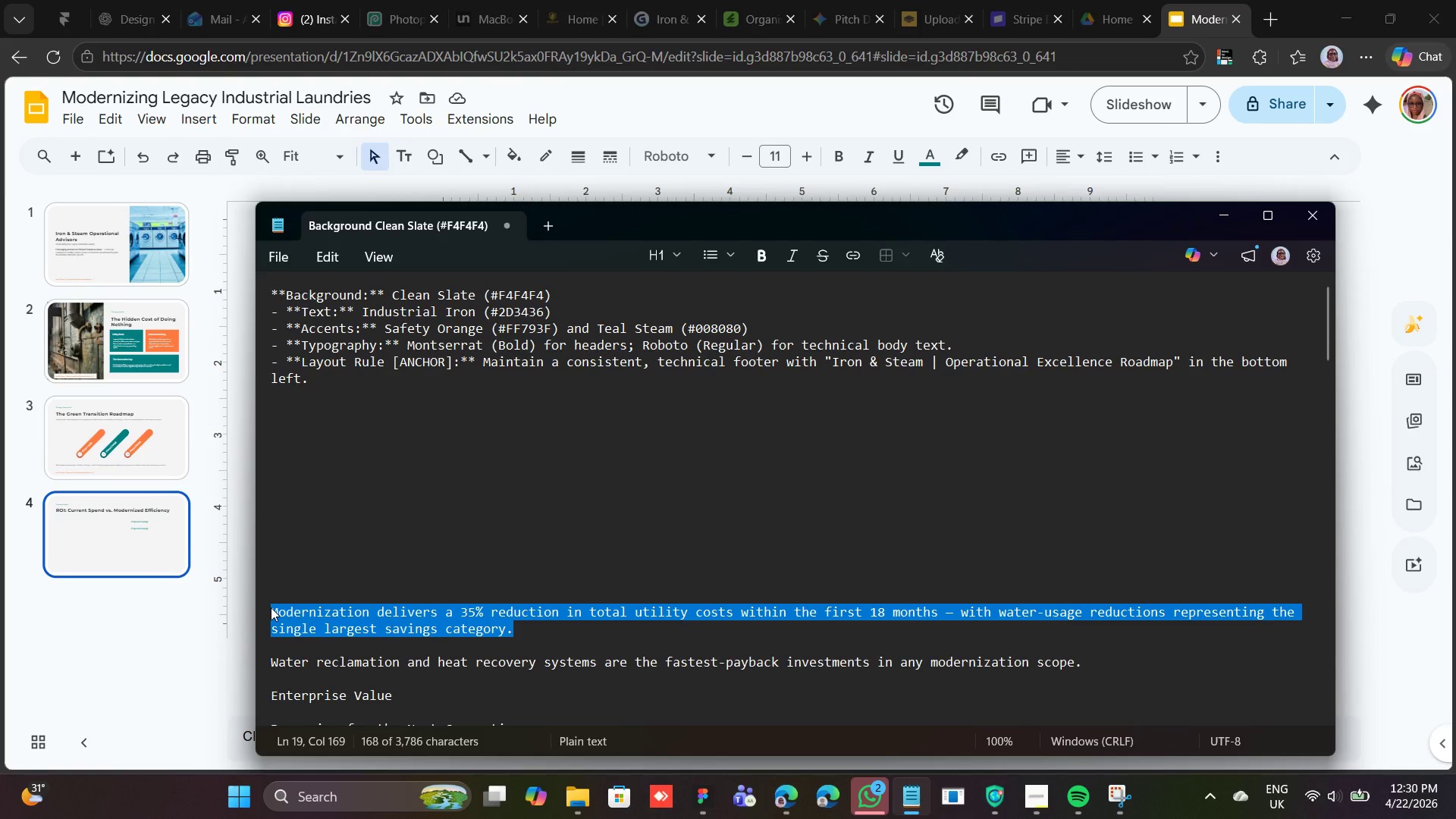 
right_click([271, 607])
 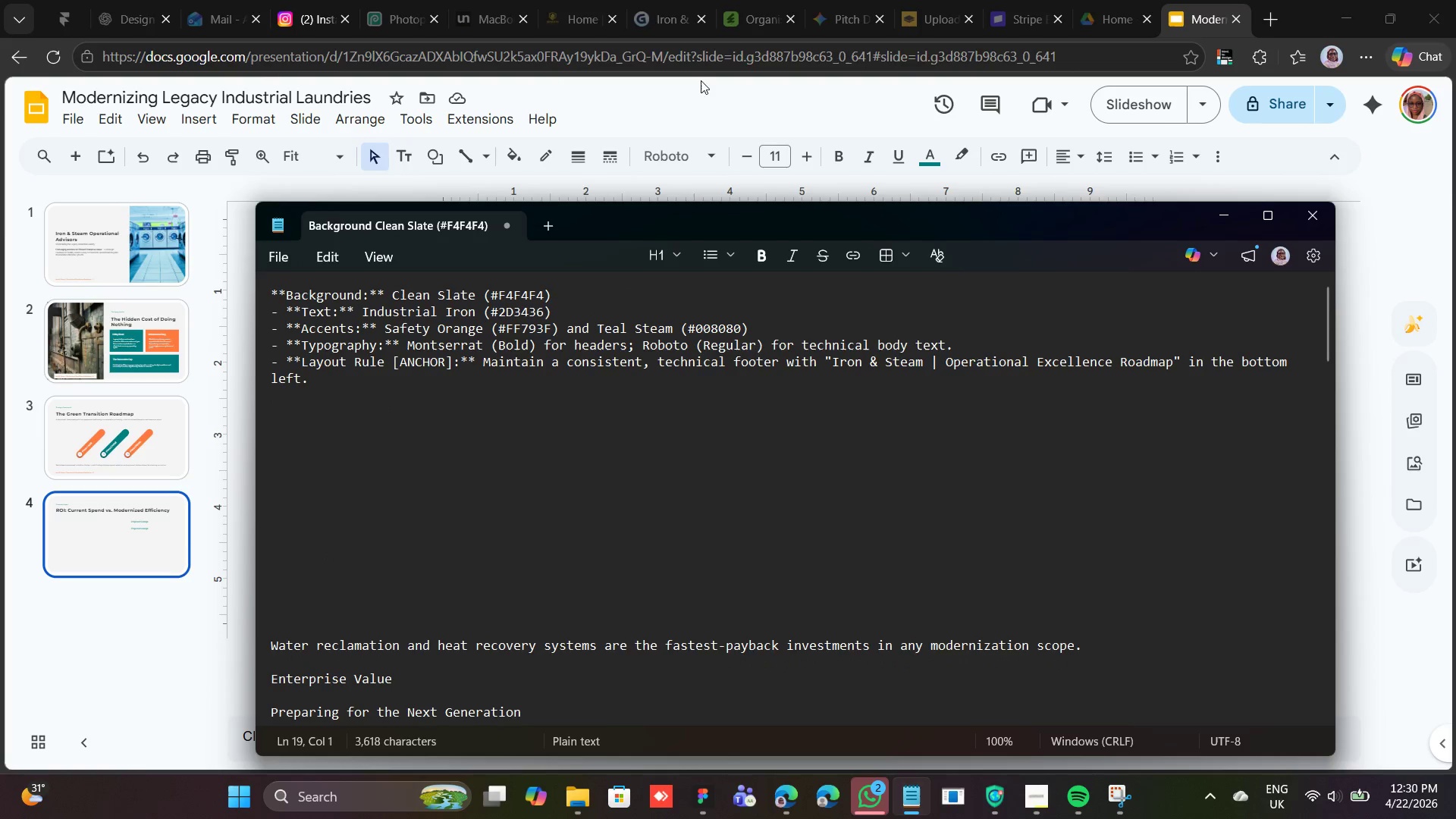 
left_click([687, 102])
 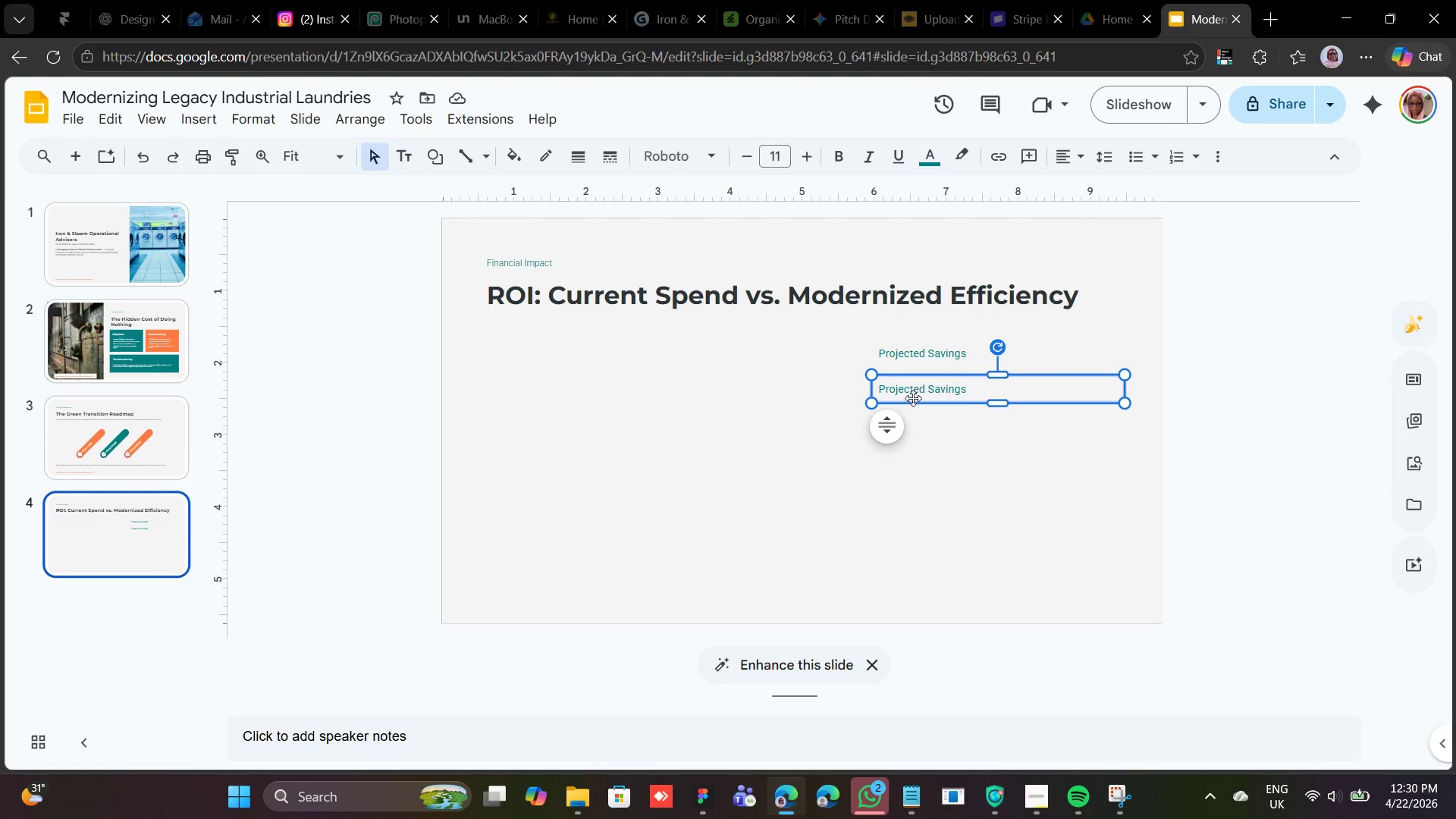 
double_click([916, 392])
 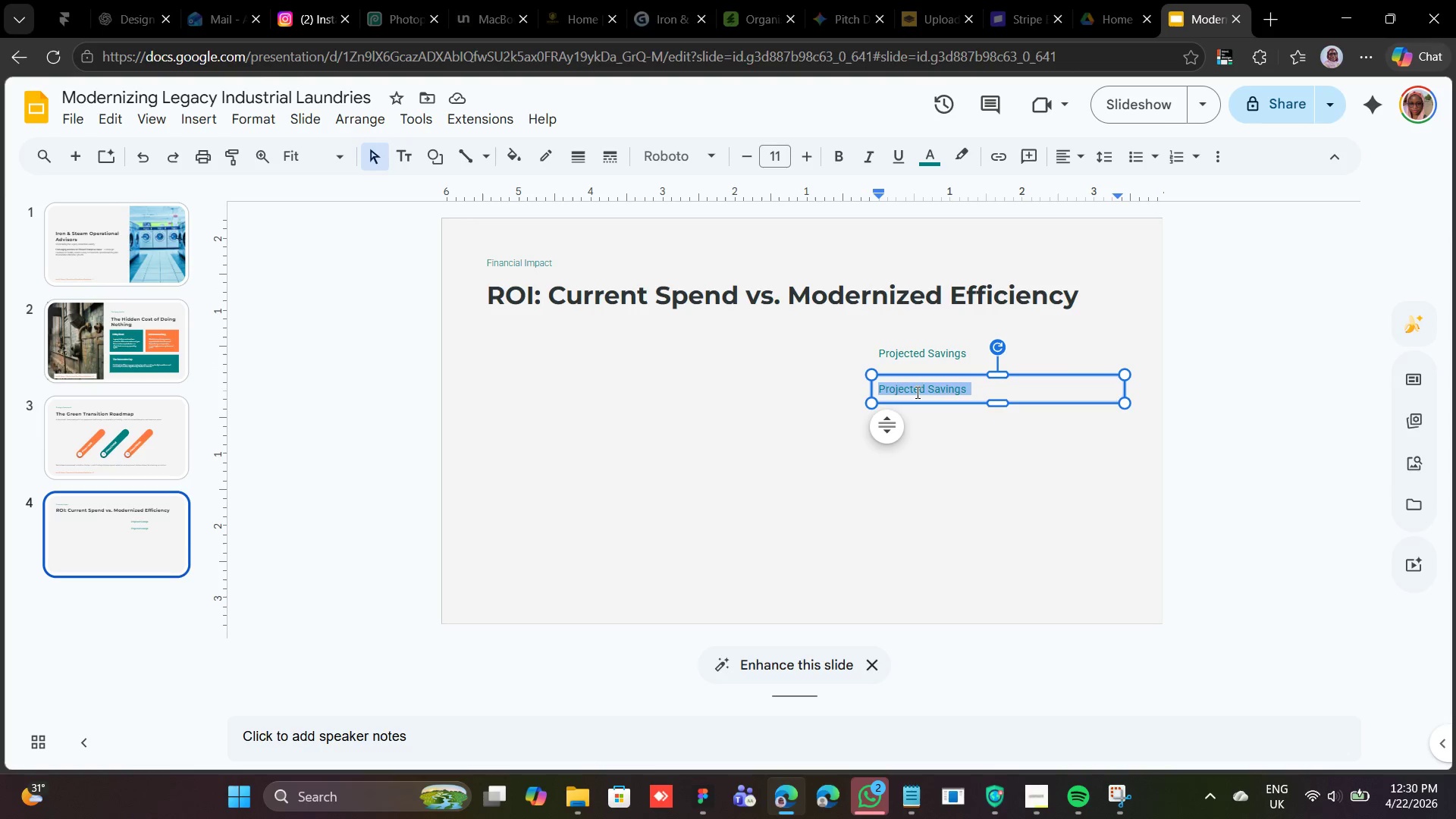 
triple_click([916, 392])
 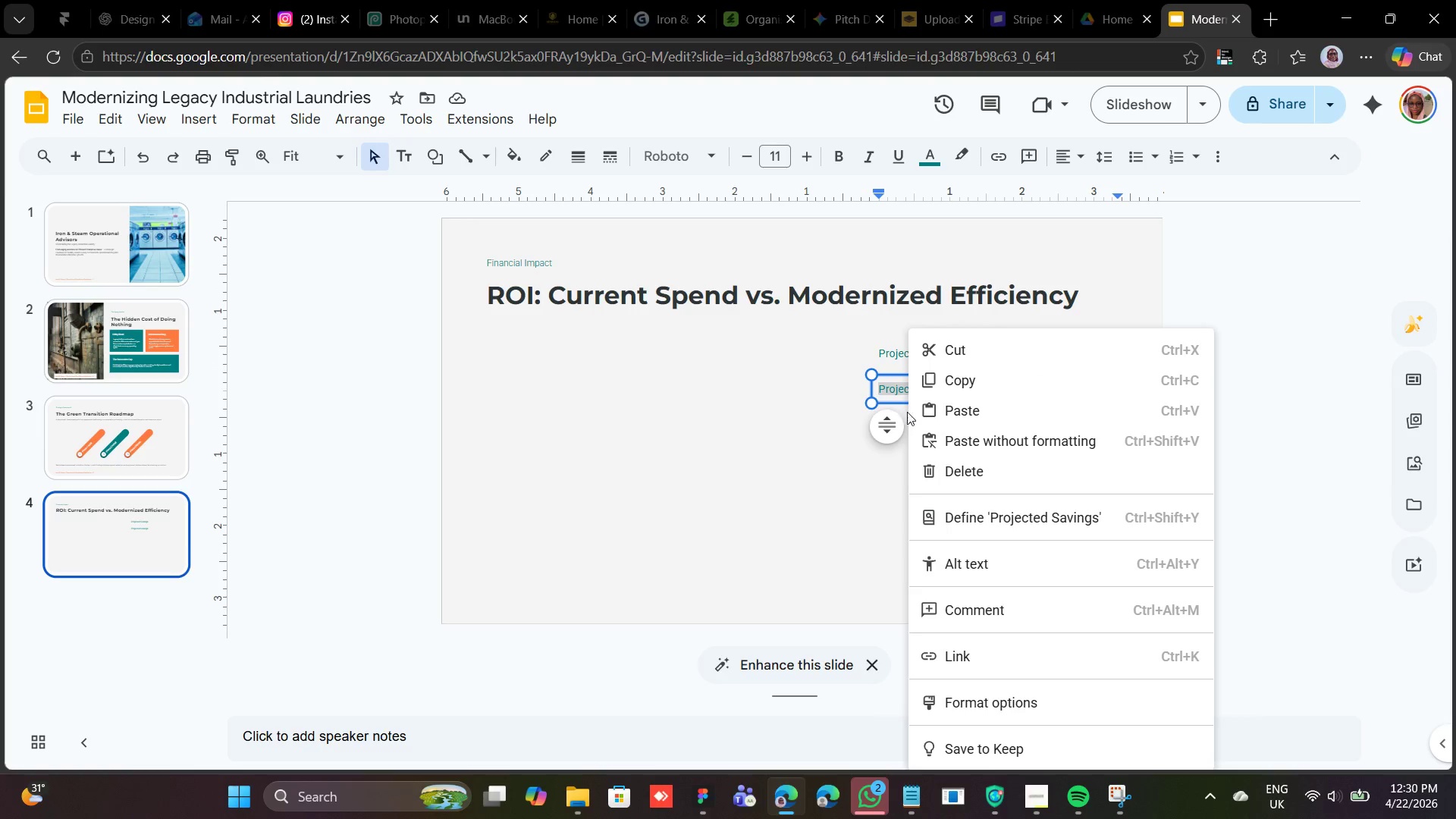 
left_click([971, 395])
 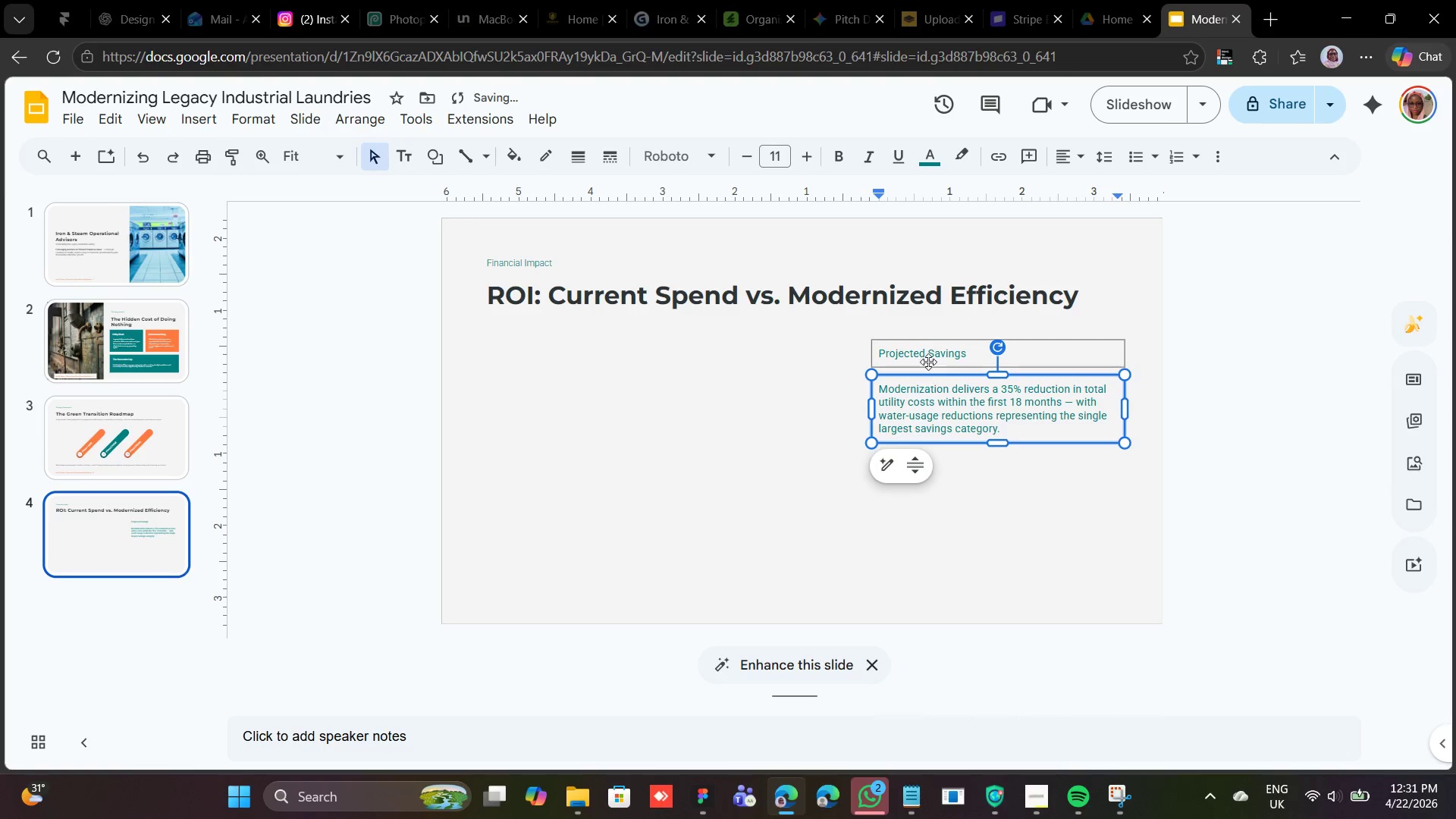 
left_click([918, 375])
 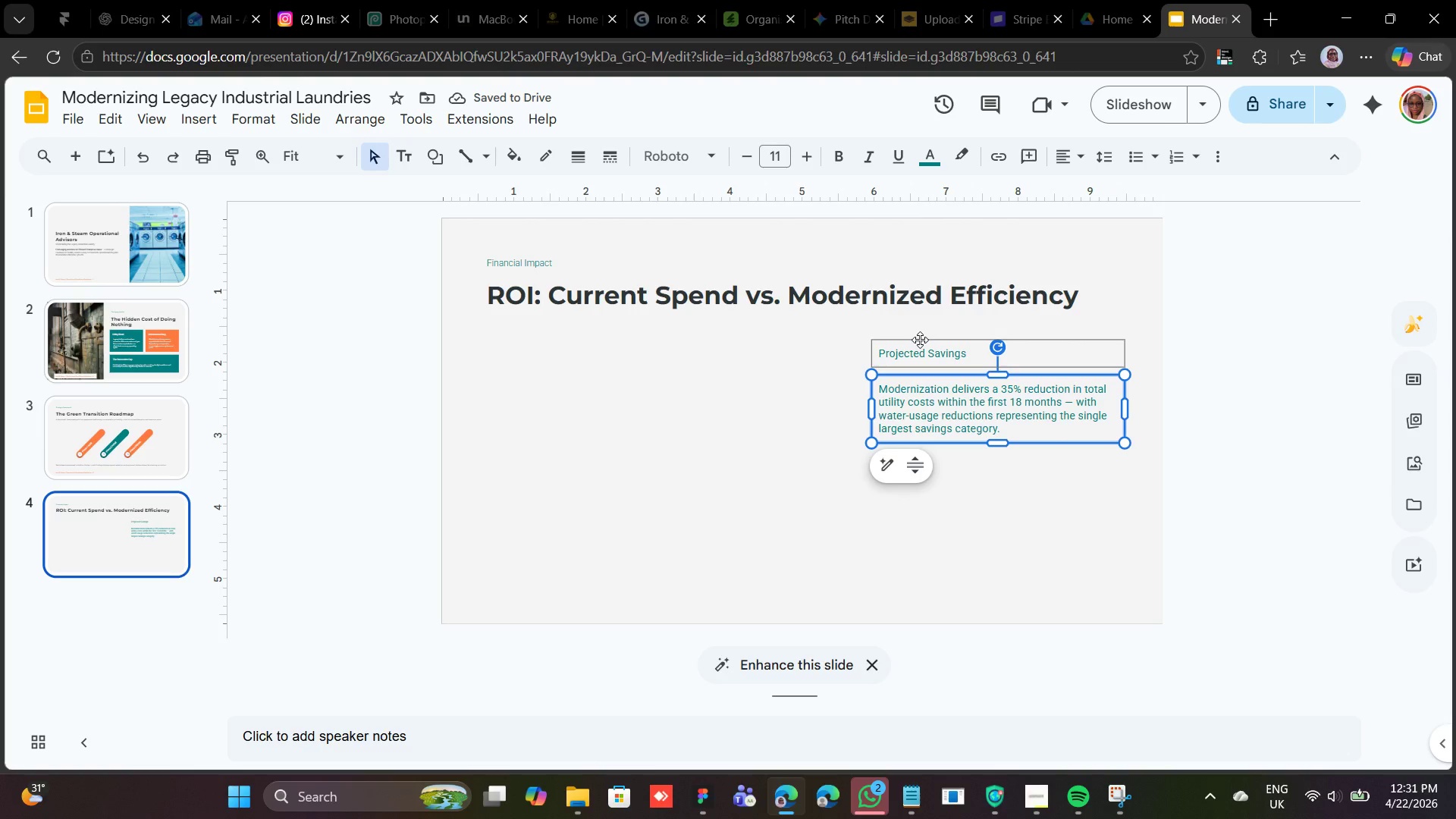 
hold_key(key=ShiftLeft, duration=0.59)
left_click([920, 340])
 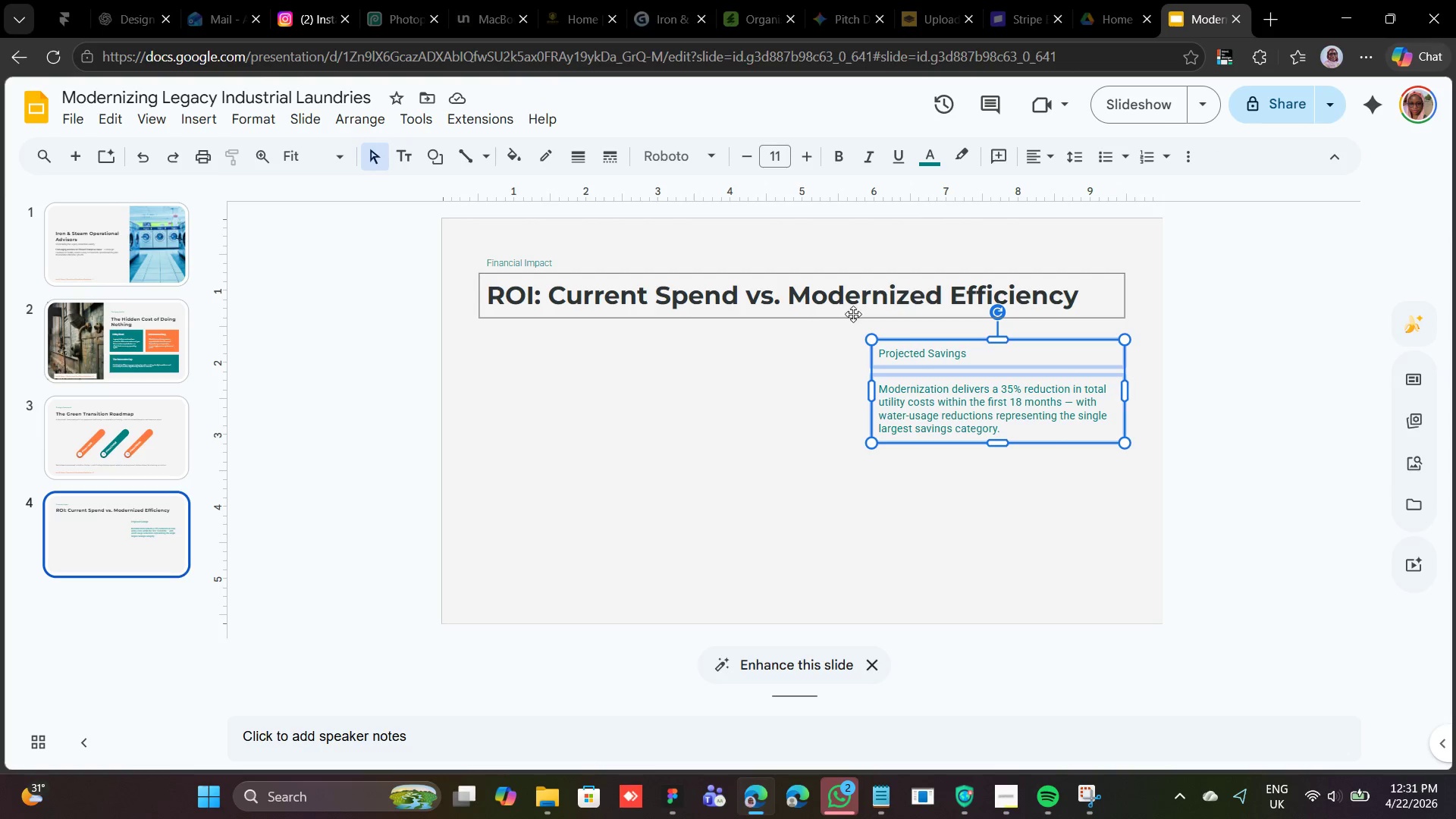 
wait(7.61)
 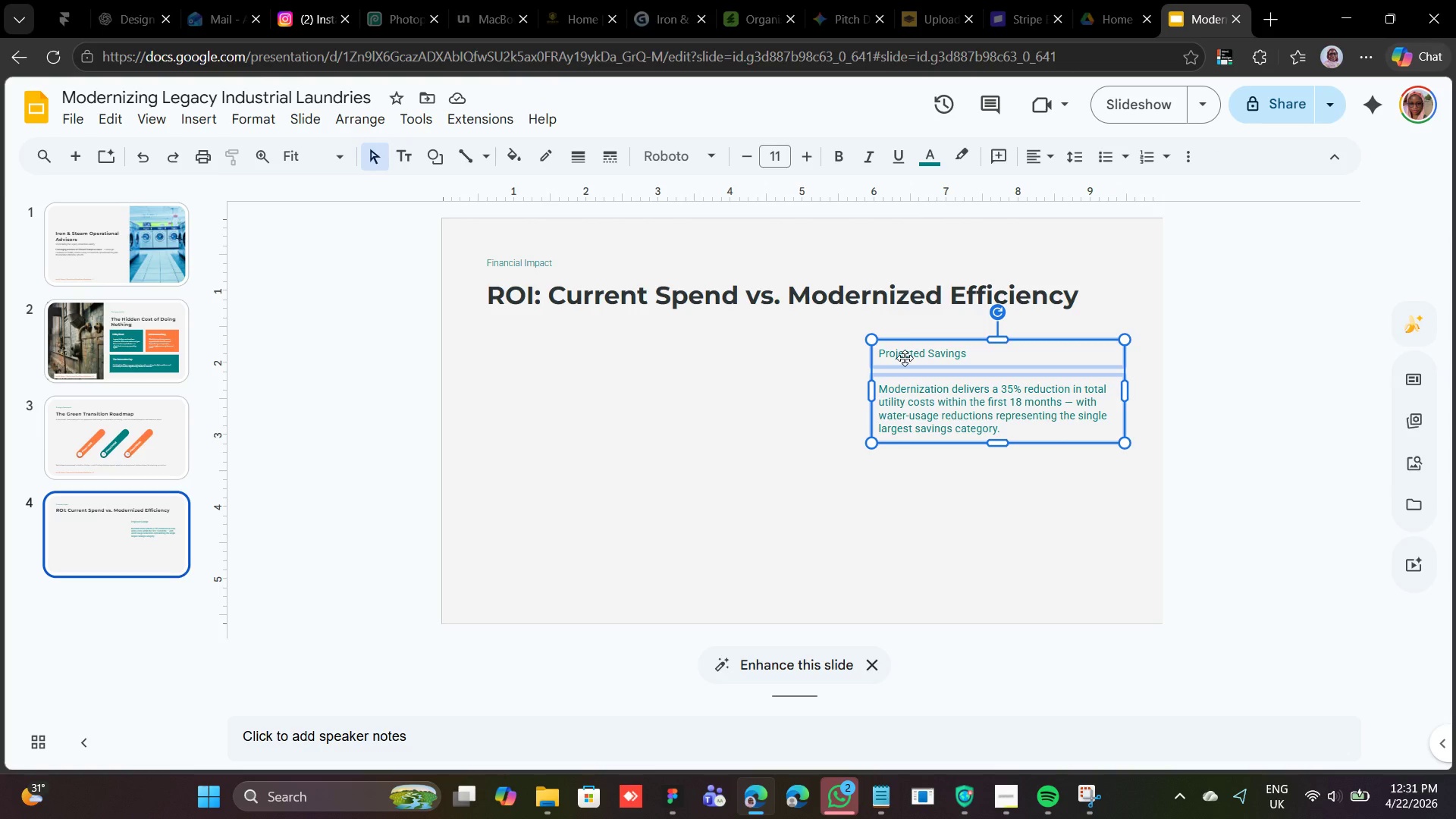 
left_click([936, 158])
 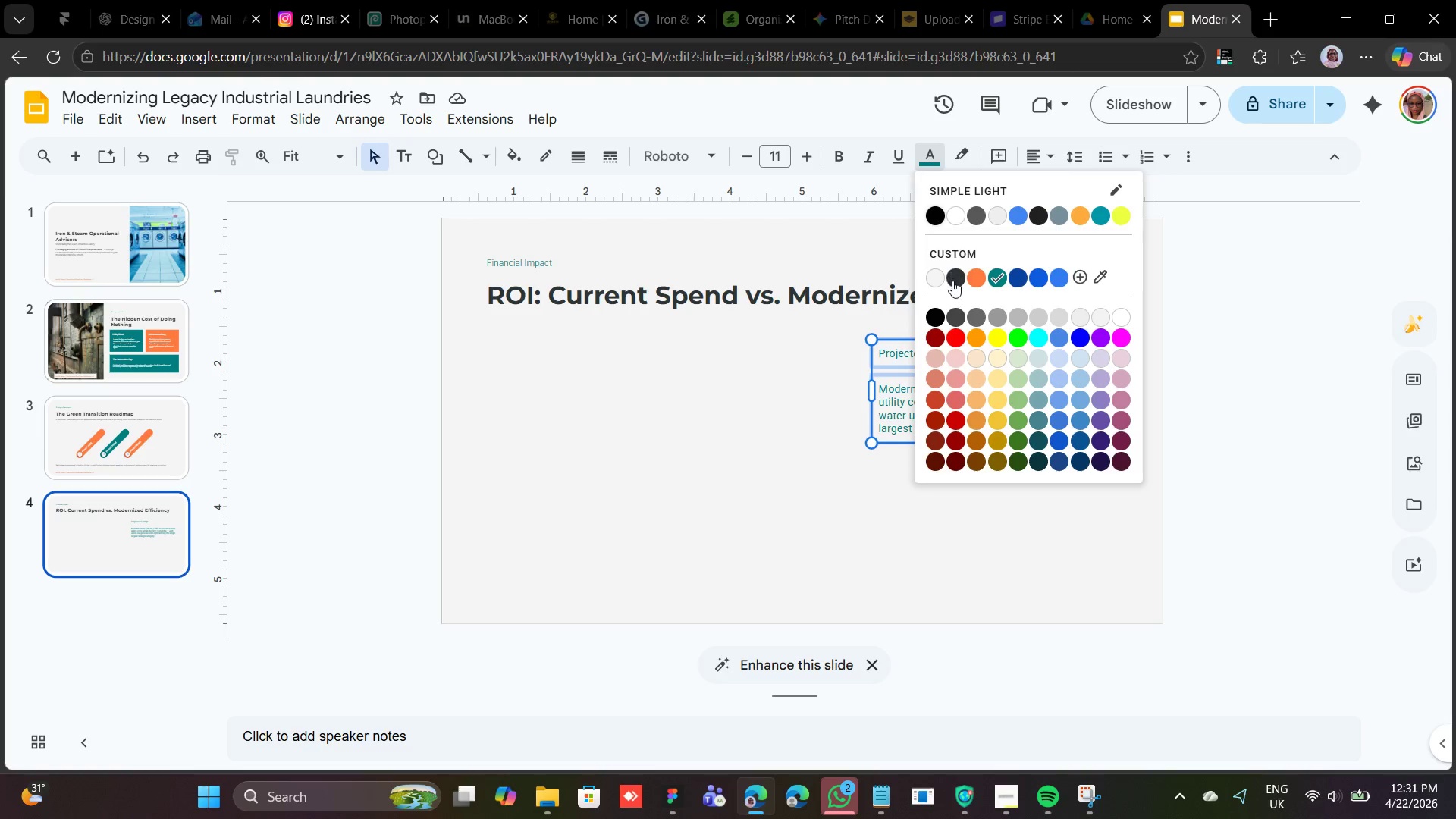 
left_click([953, 281])
 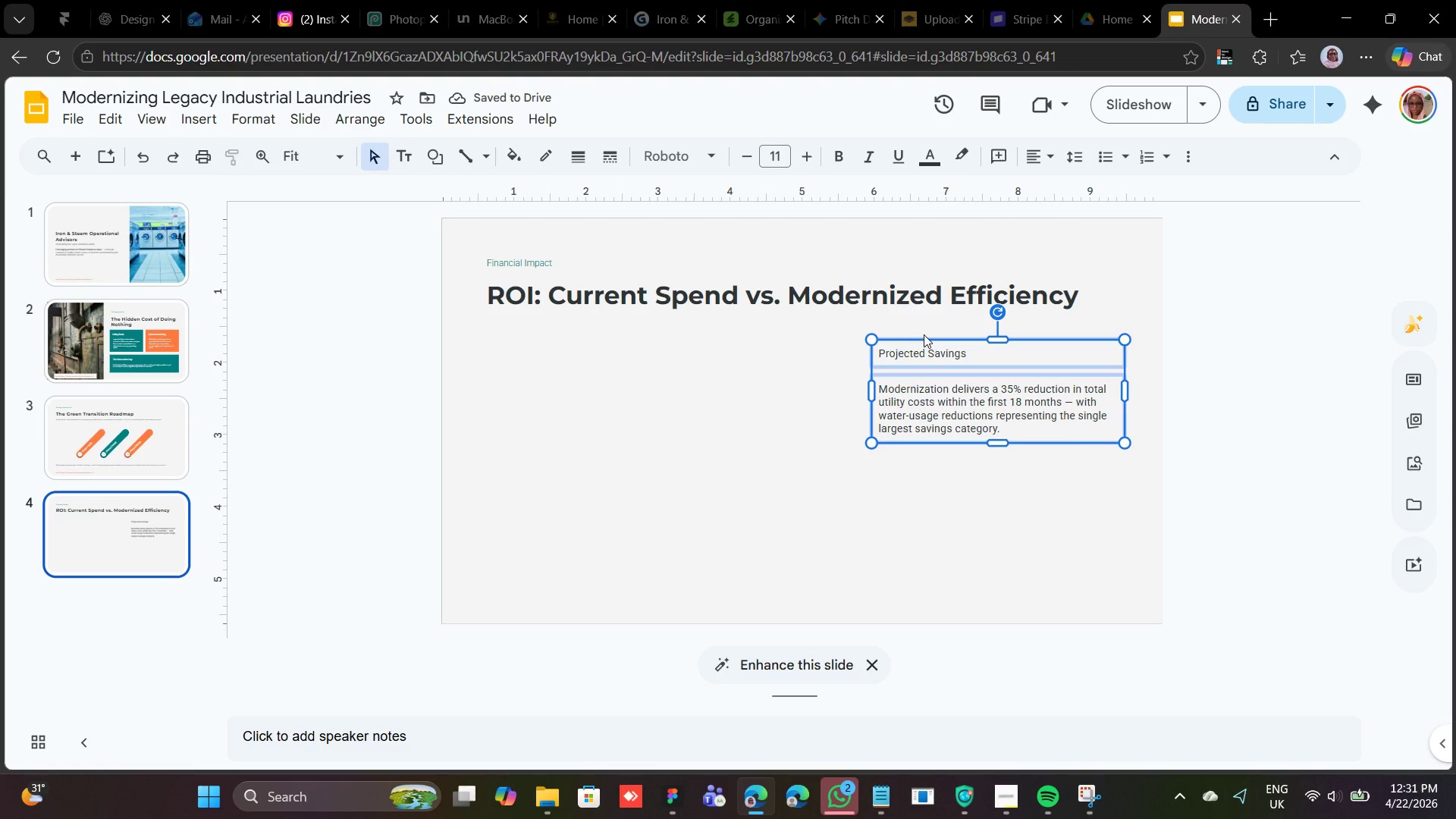 
wait(8.39)
 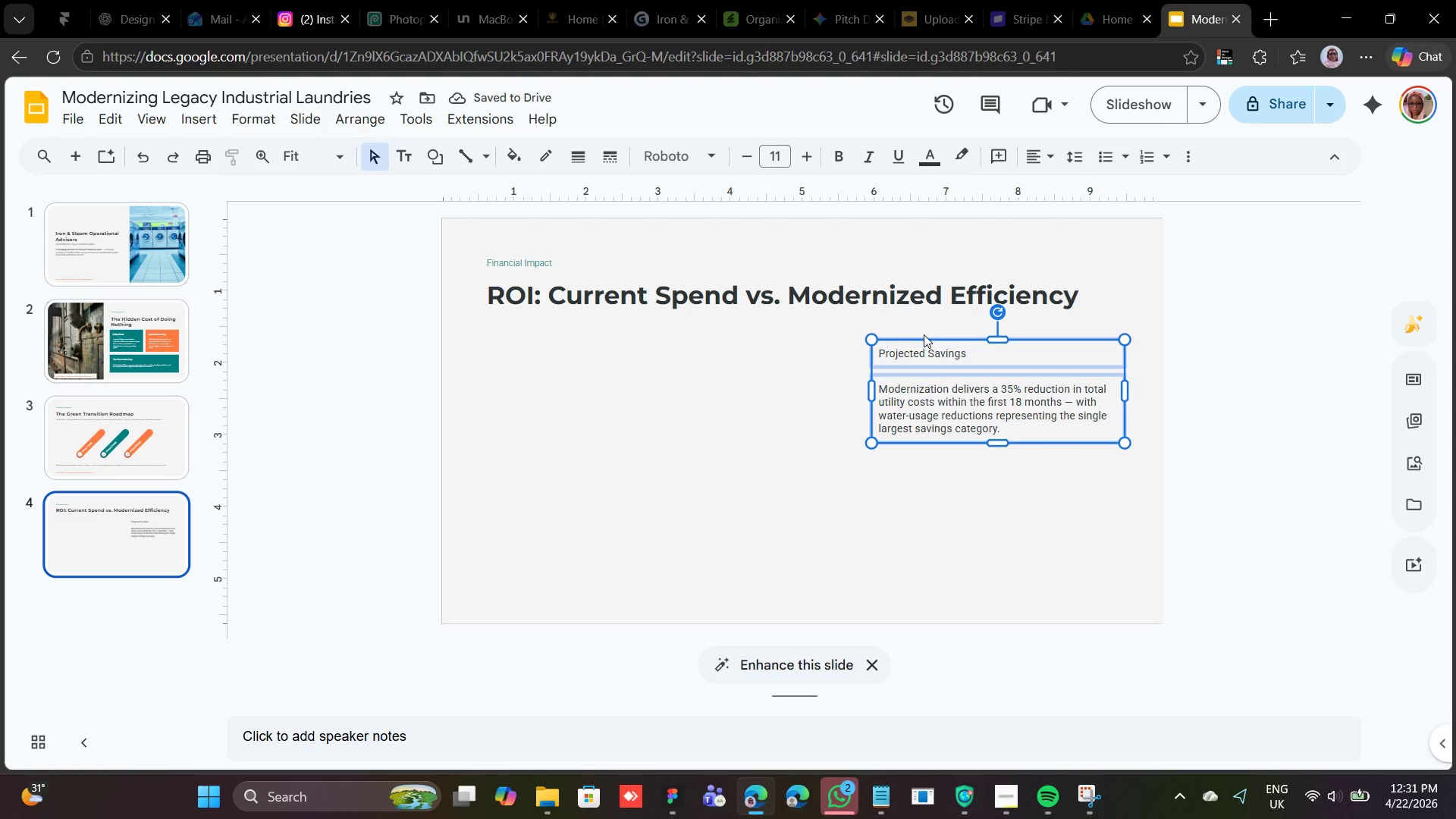 
left_click([956, 491])
 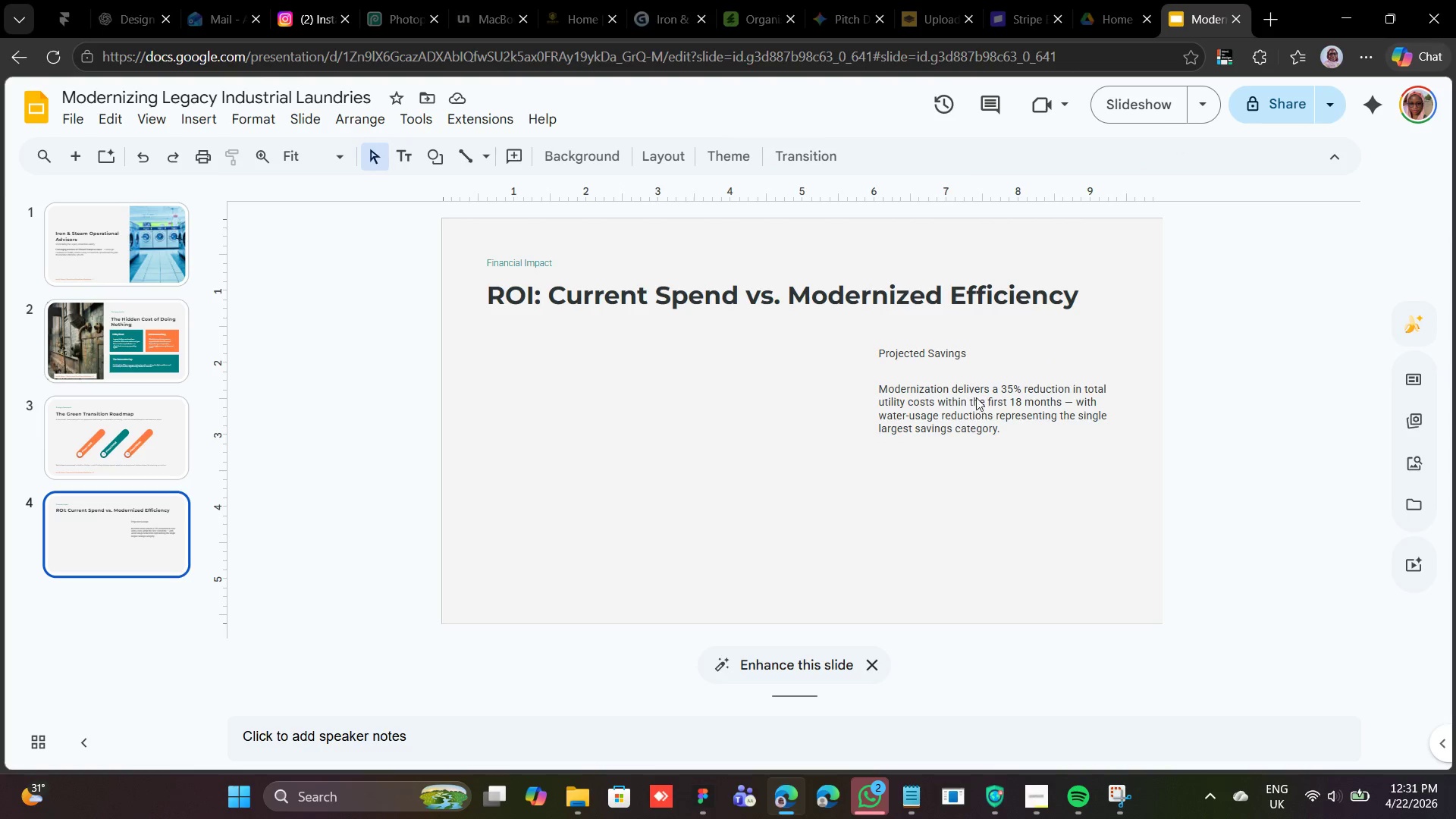 
left_click([976, 391])
 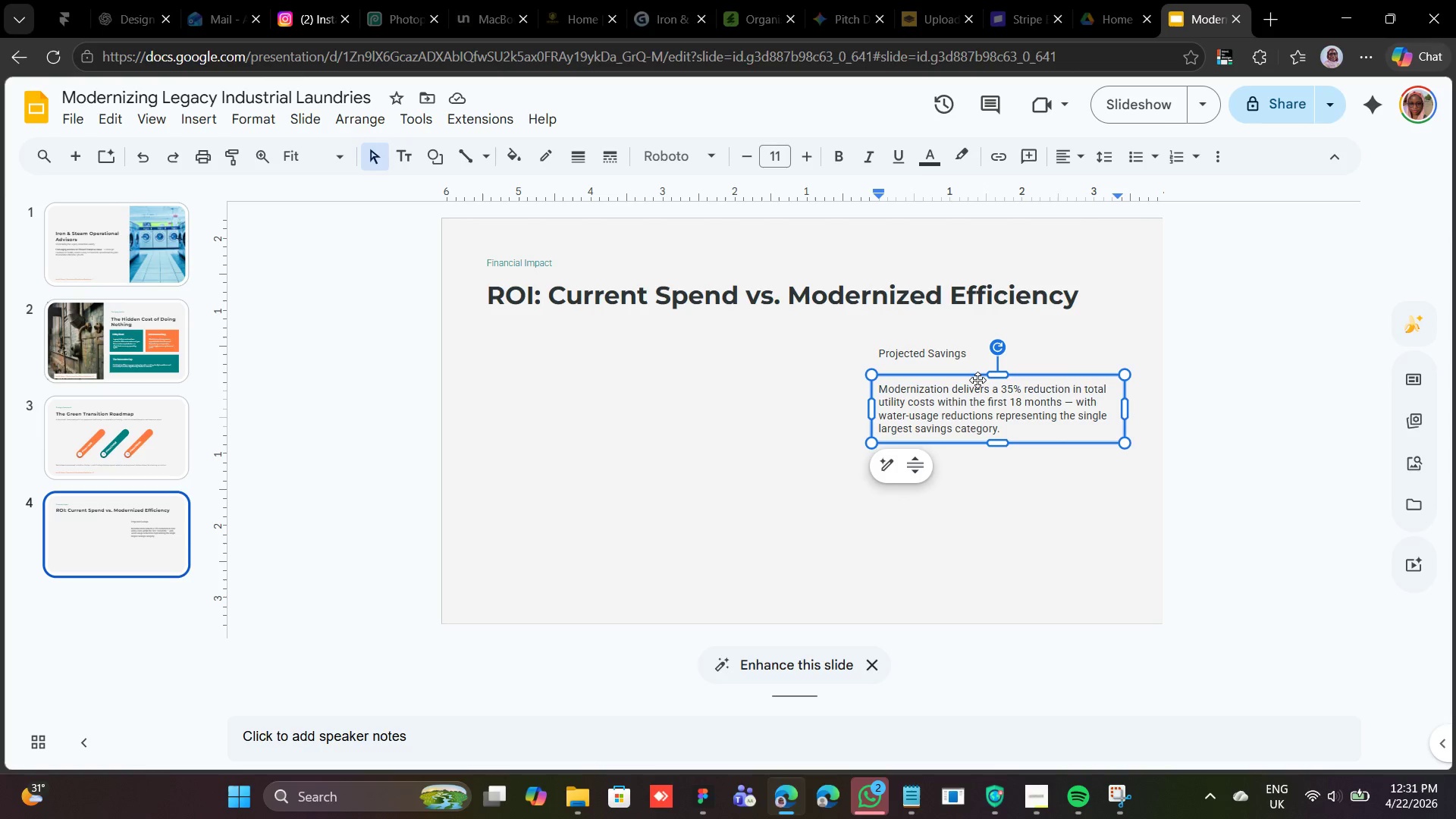 
left_click([977, 380])
 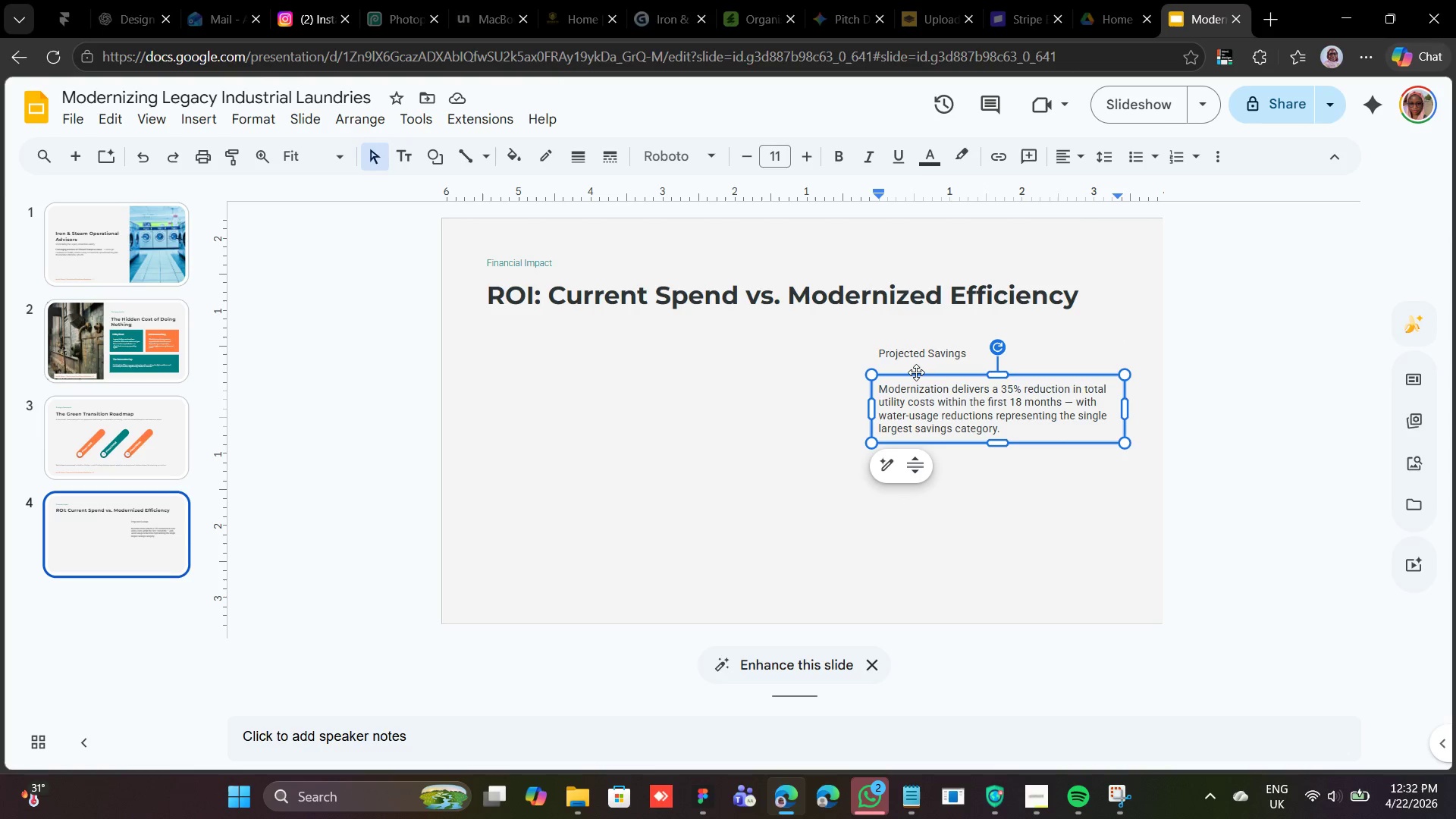 
wait(94.72)
 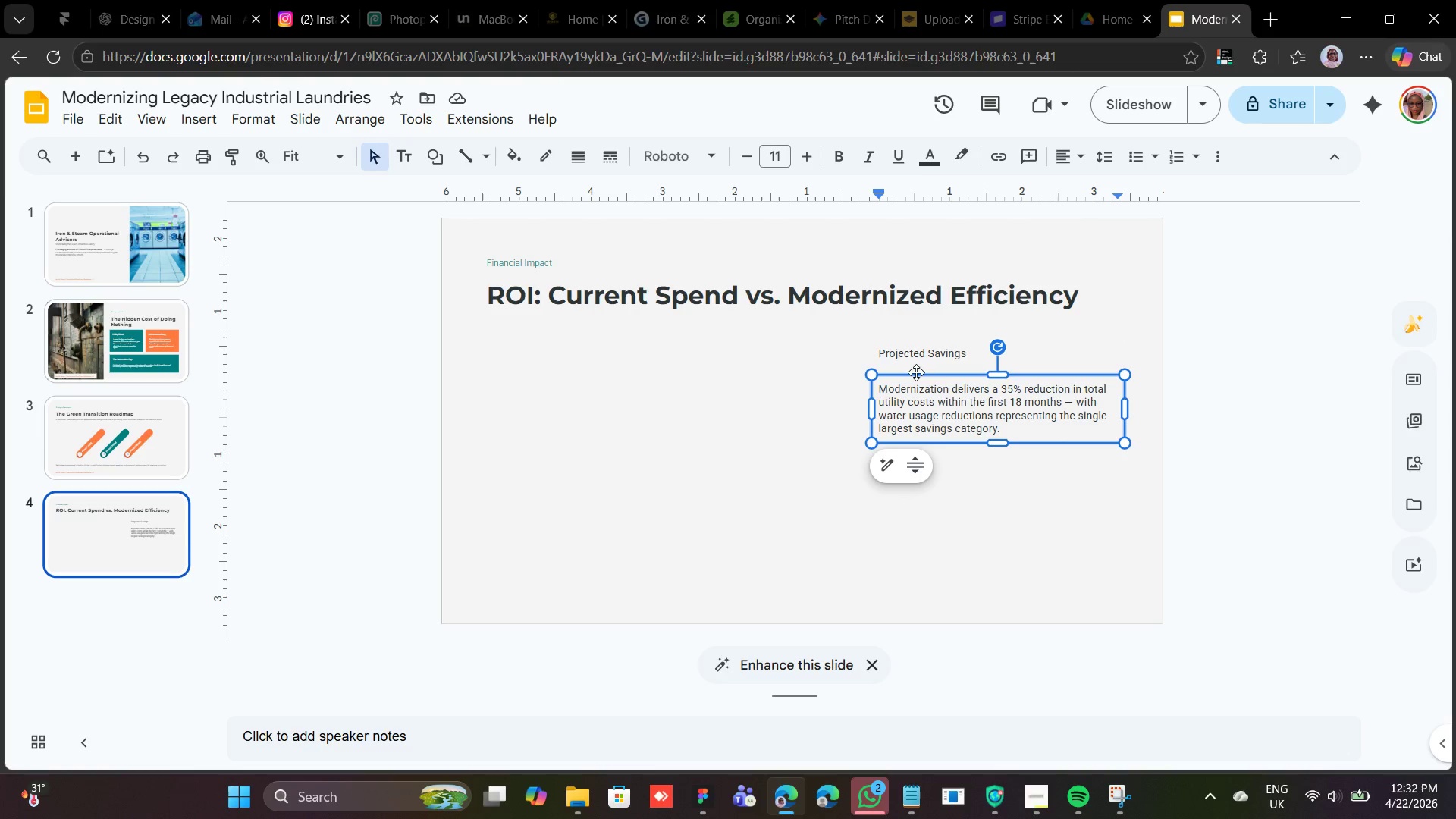 
left_click([1038, 444])
 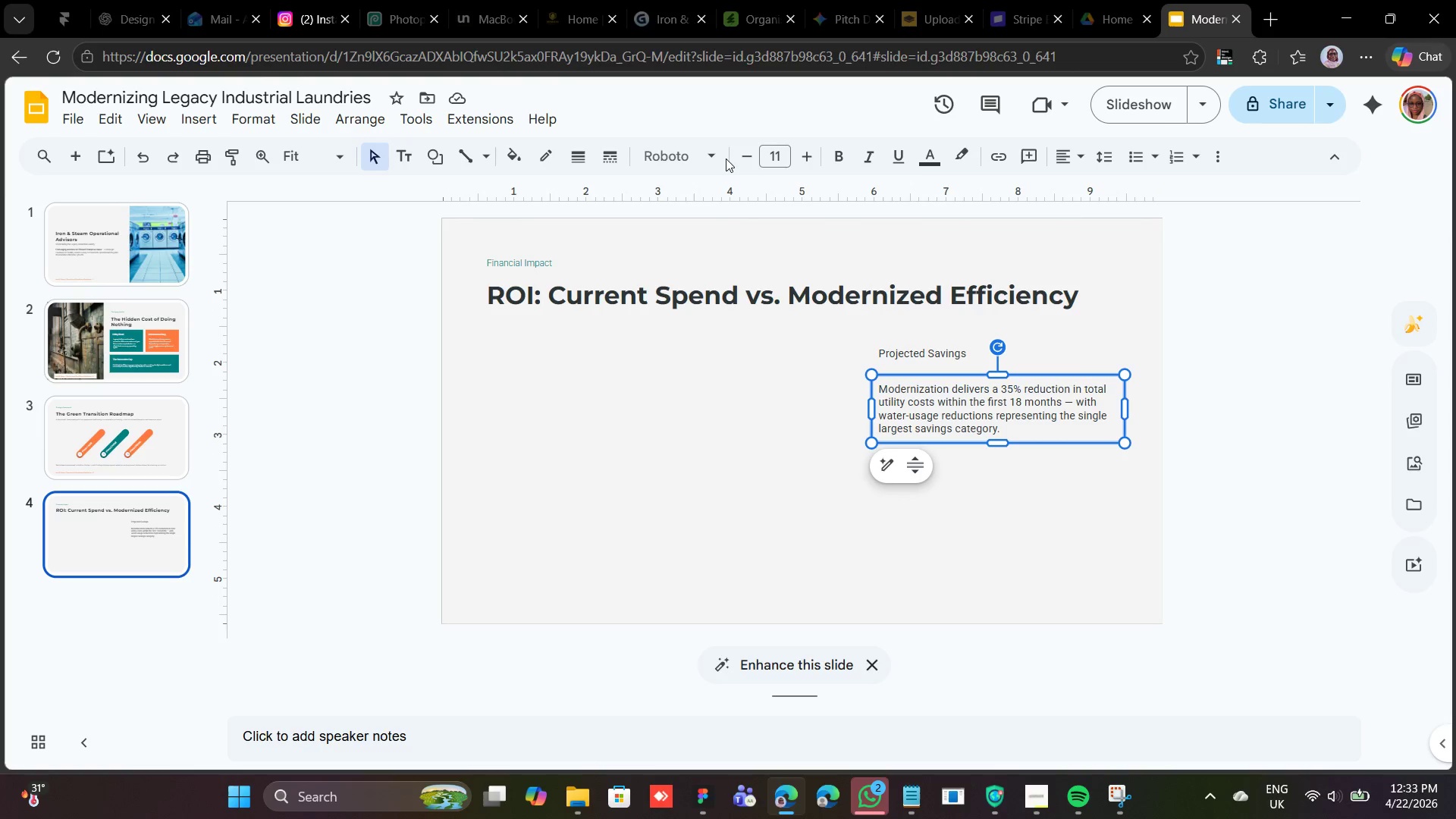 
double_click([741, 149])
 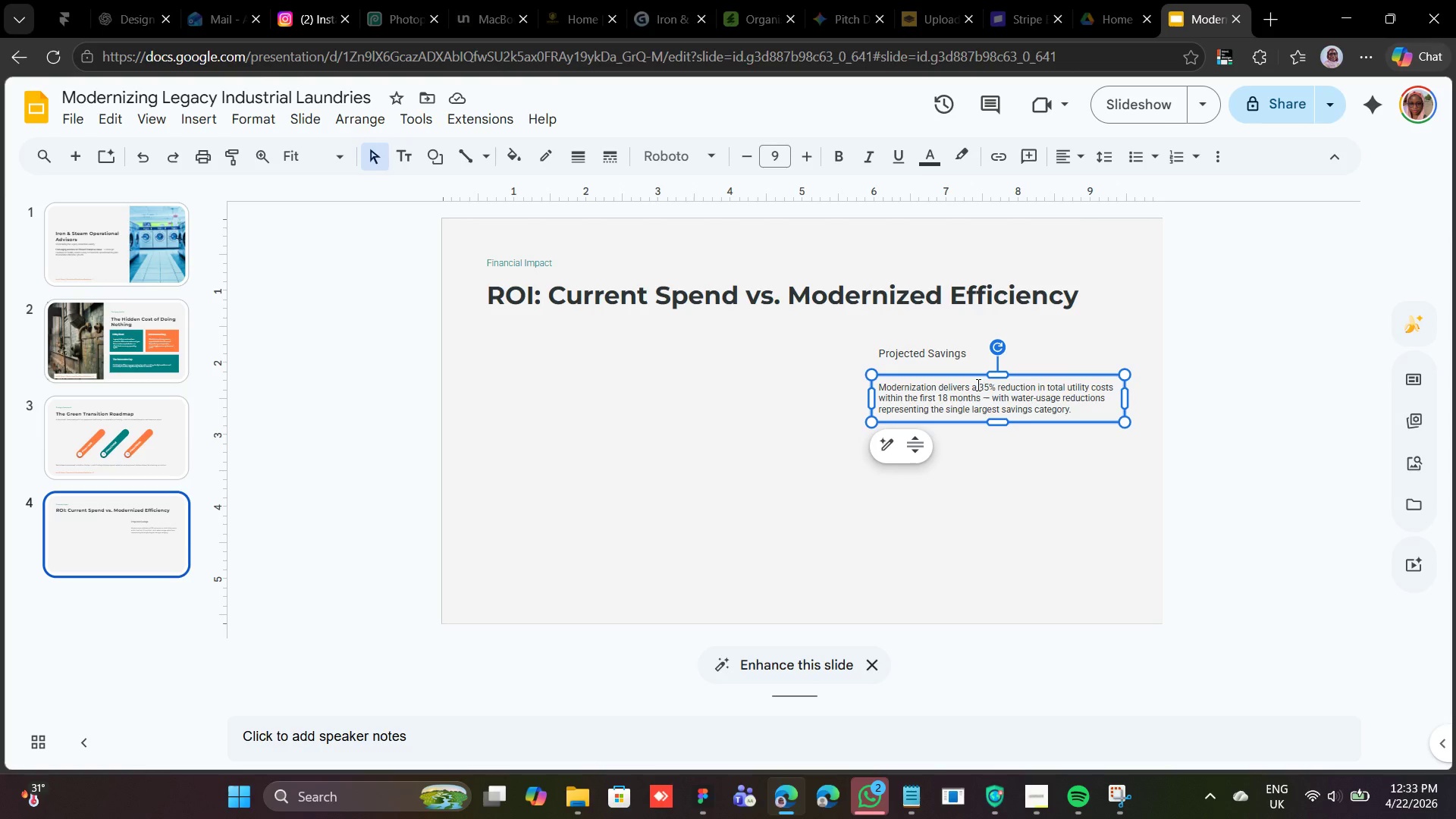 
wait(7.69)
 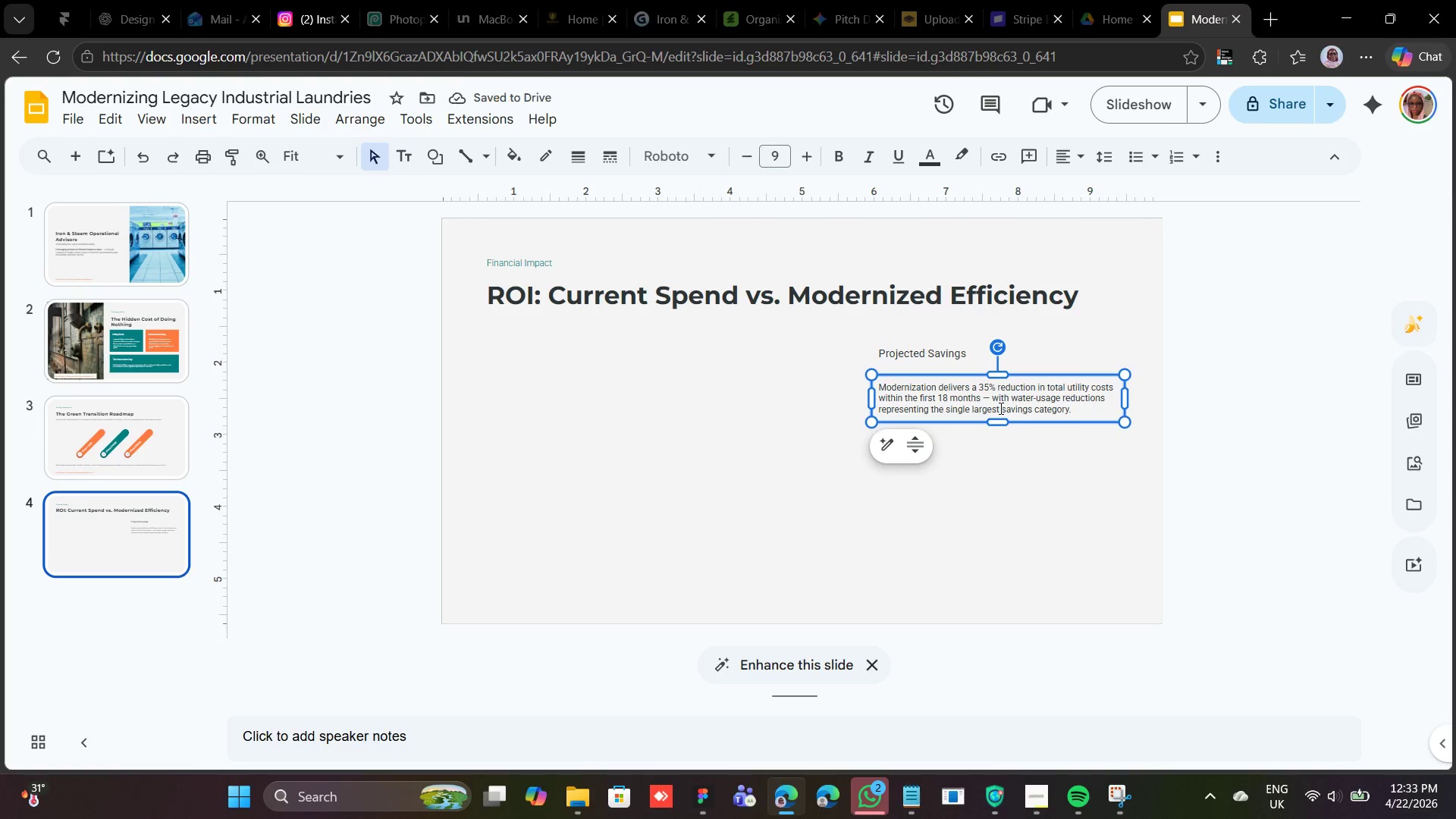 
left_click_drag(start_coordinate=[977, 385], to_coordinate=[1125, 385])
 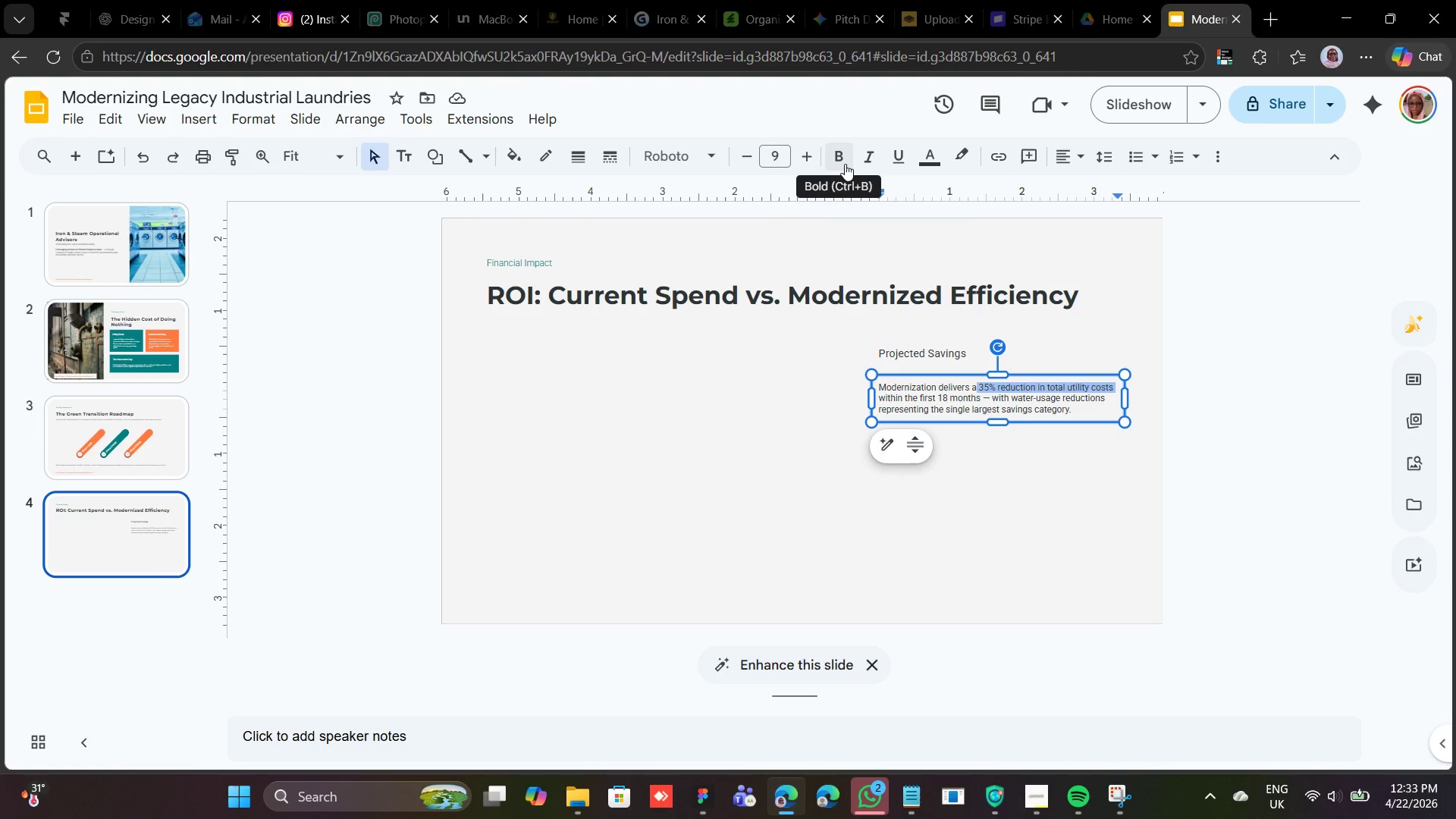 
left_click([845, 164])
 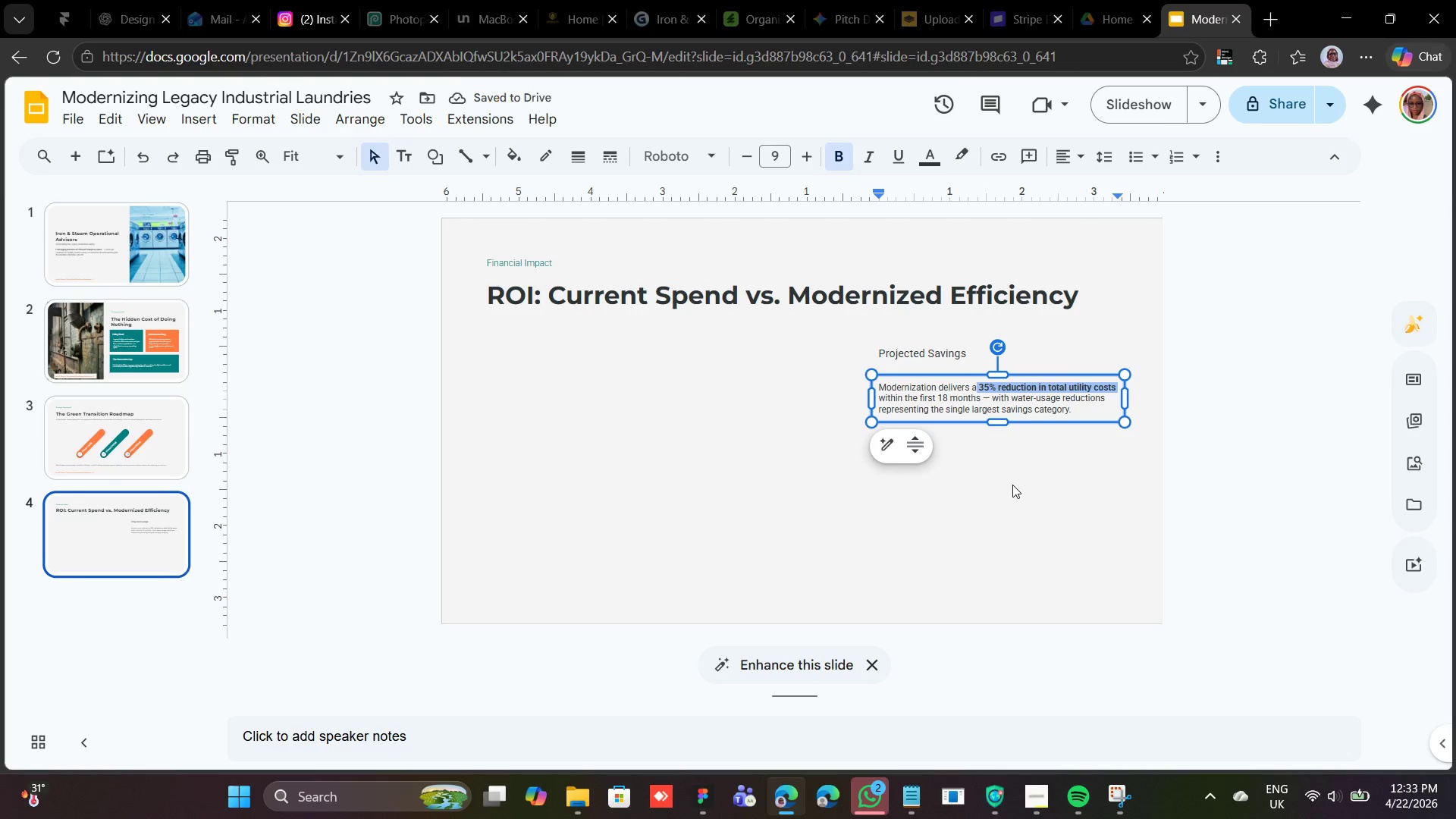 
left_click([1012, 485])
 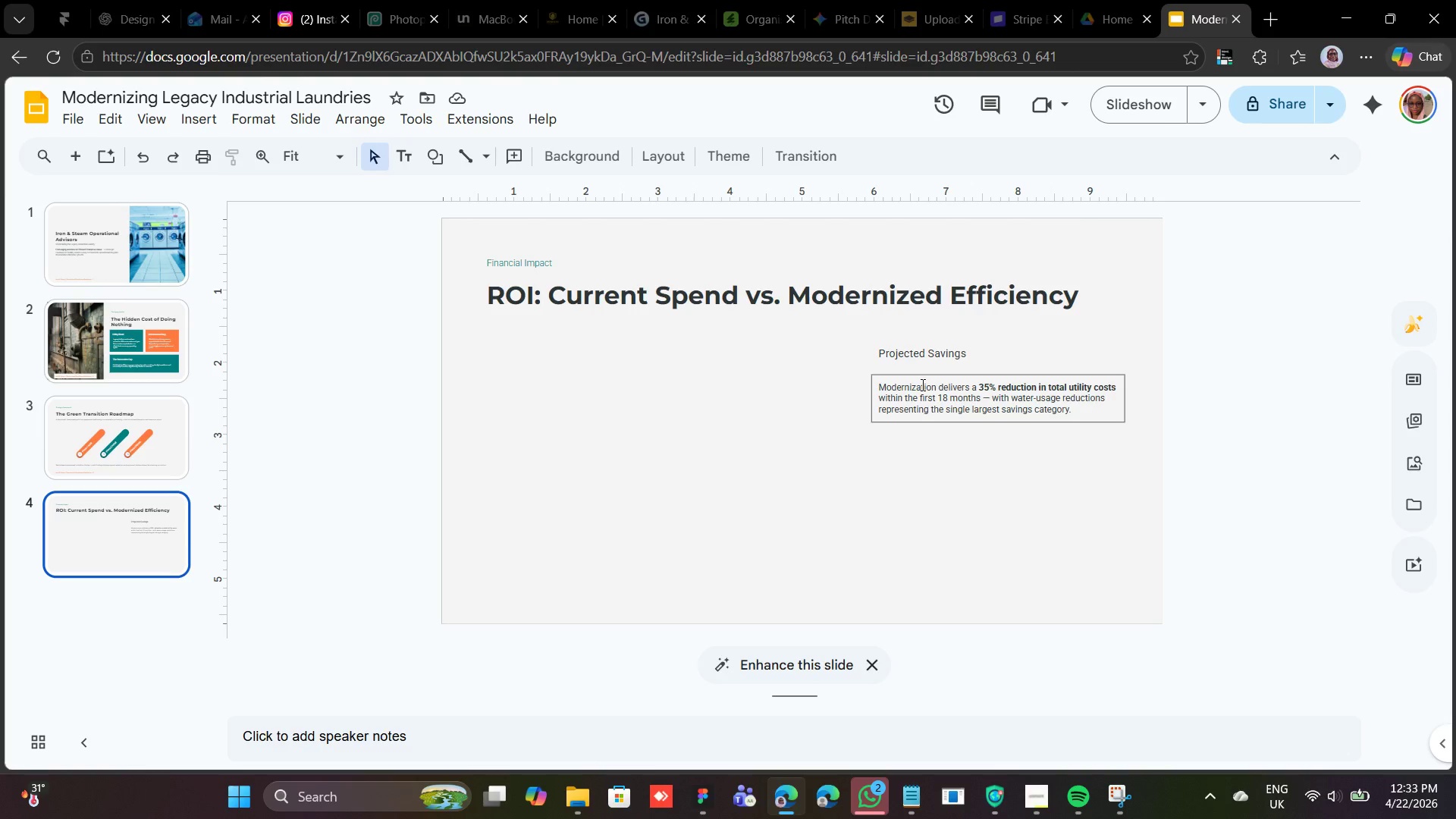 
wait(19.92)
 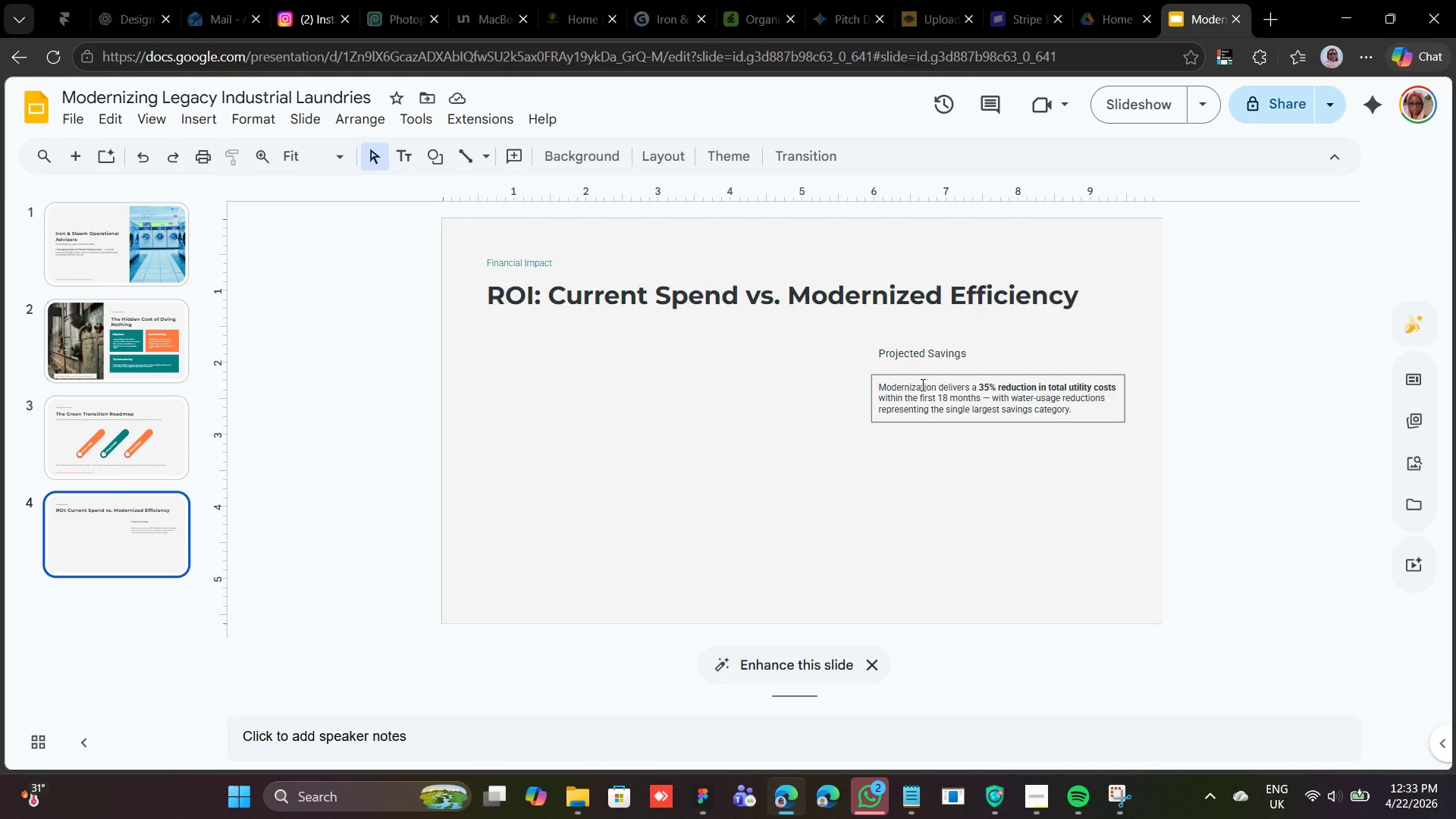 
left_click([1024, 797])